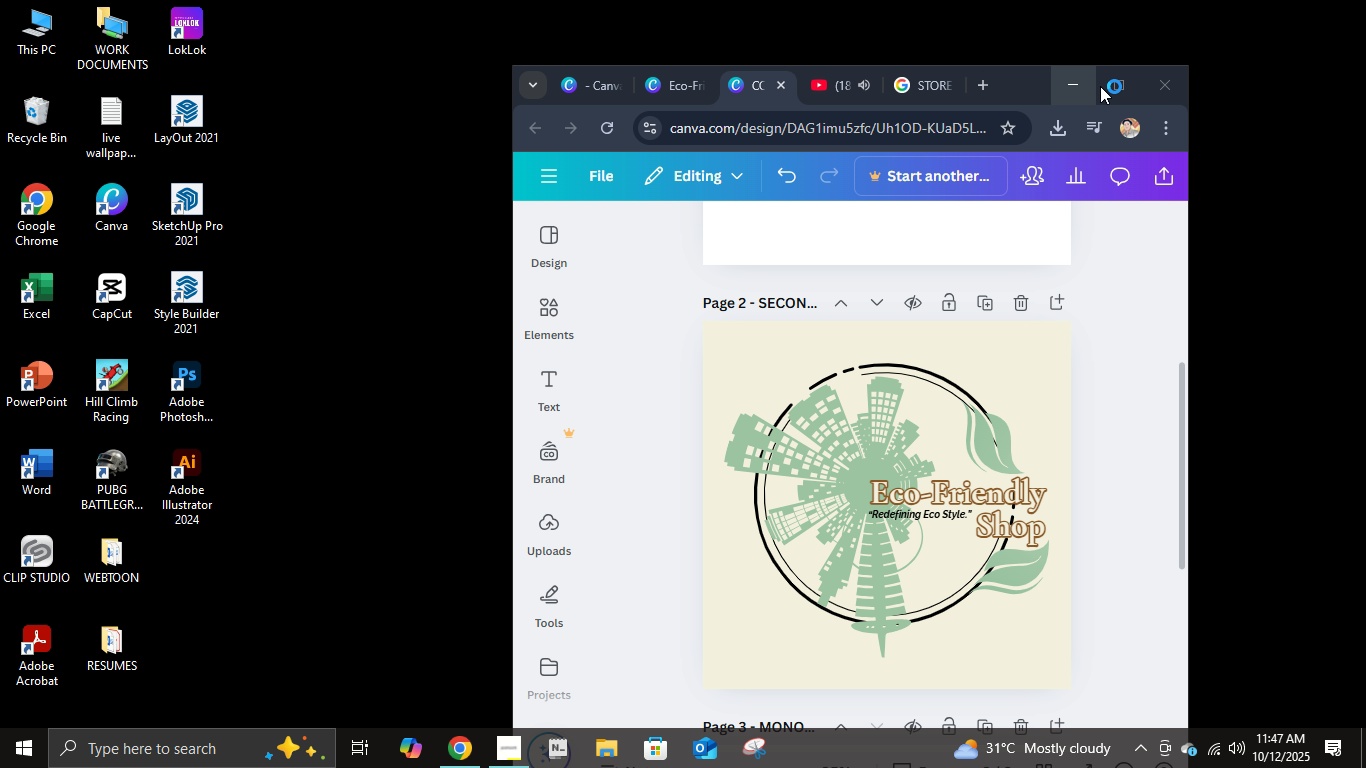 
double_click([1107, 81])
 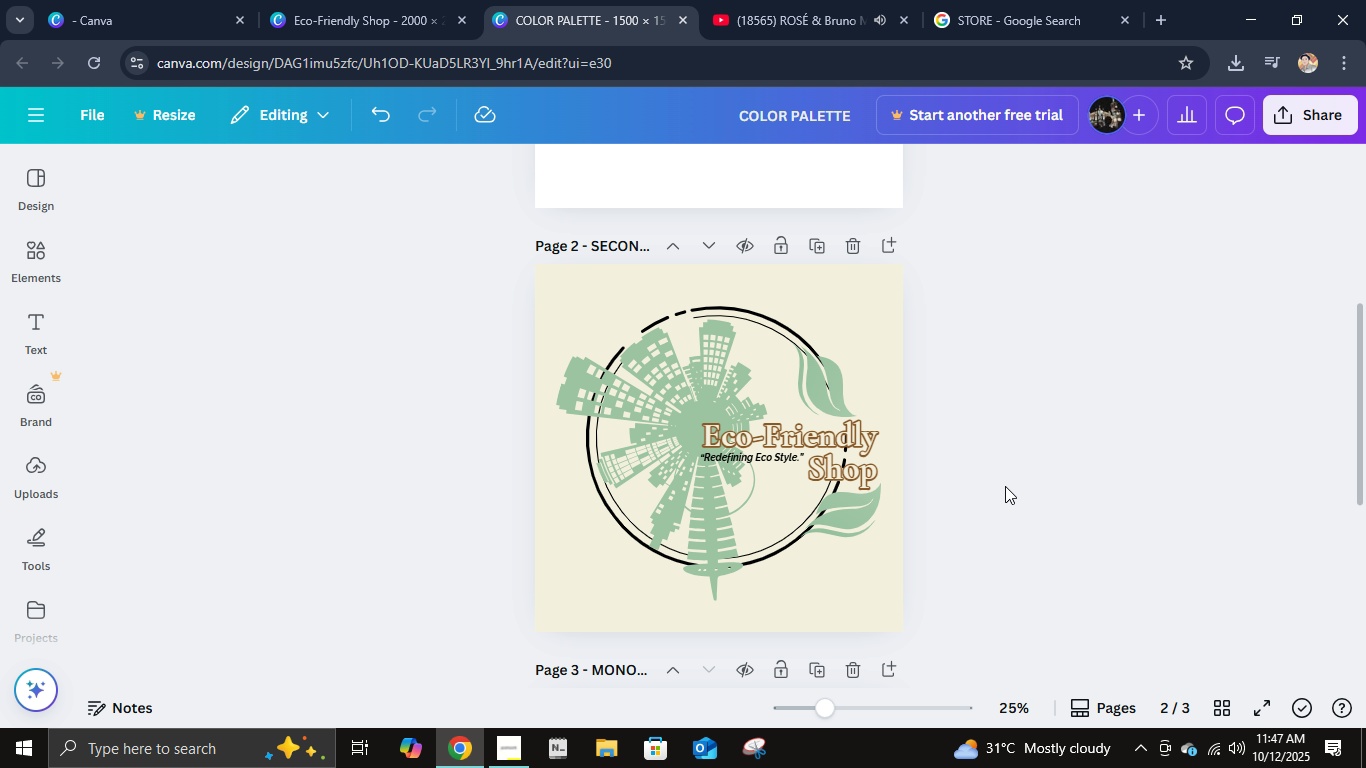 
left_click([1027, 479])
 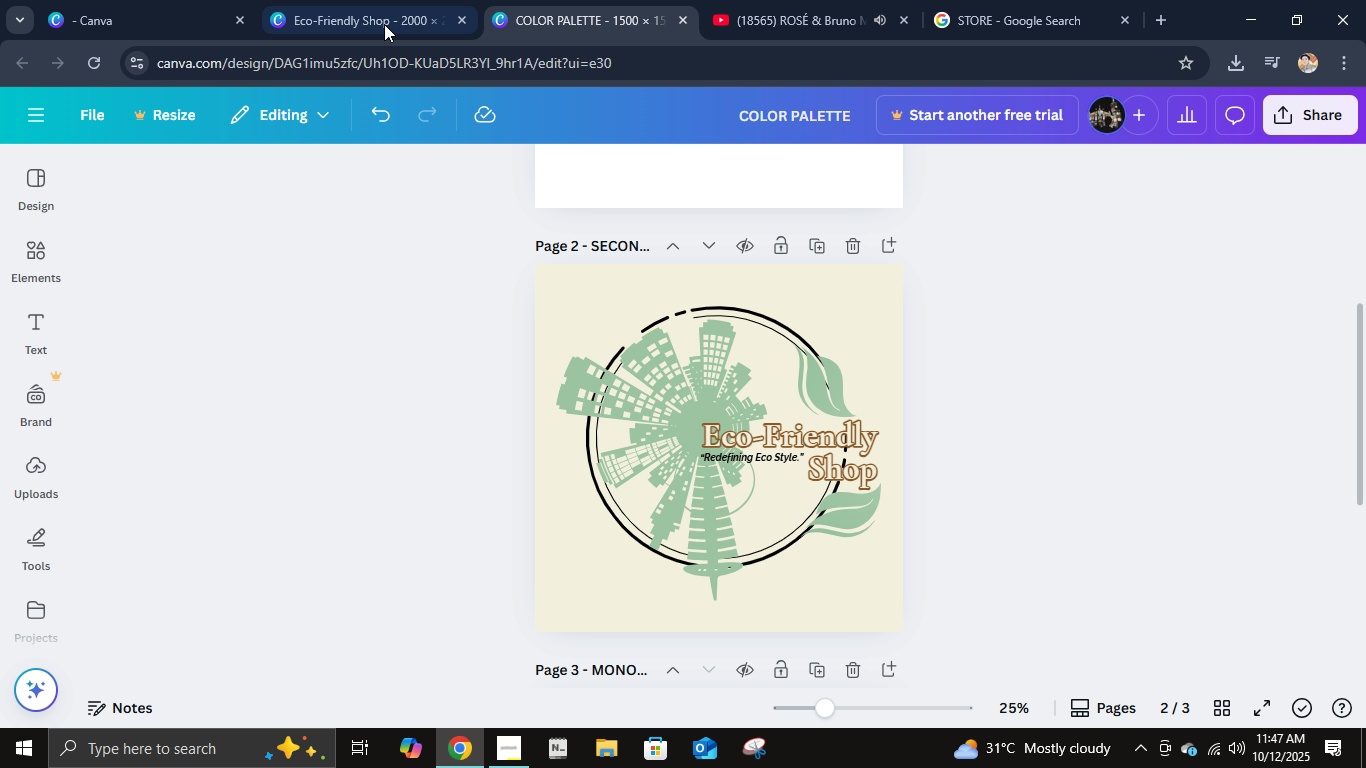 
left_click([384, 24])
 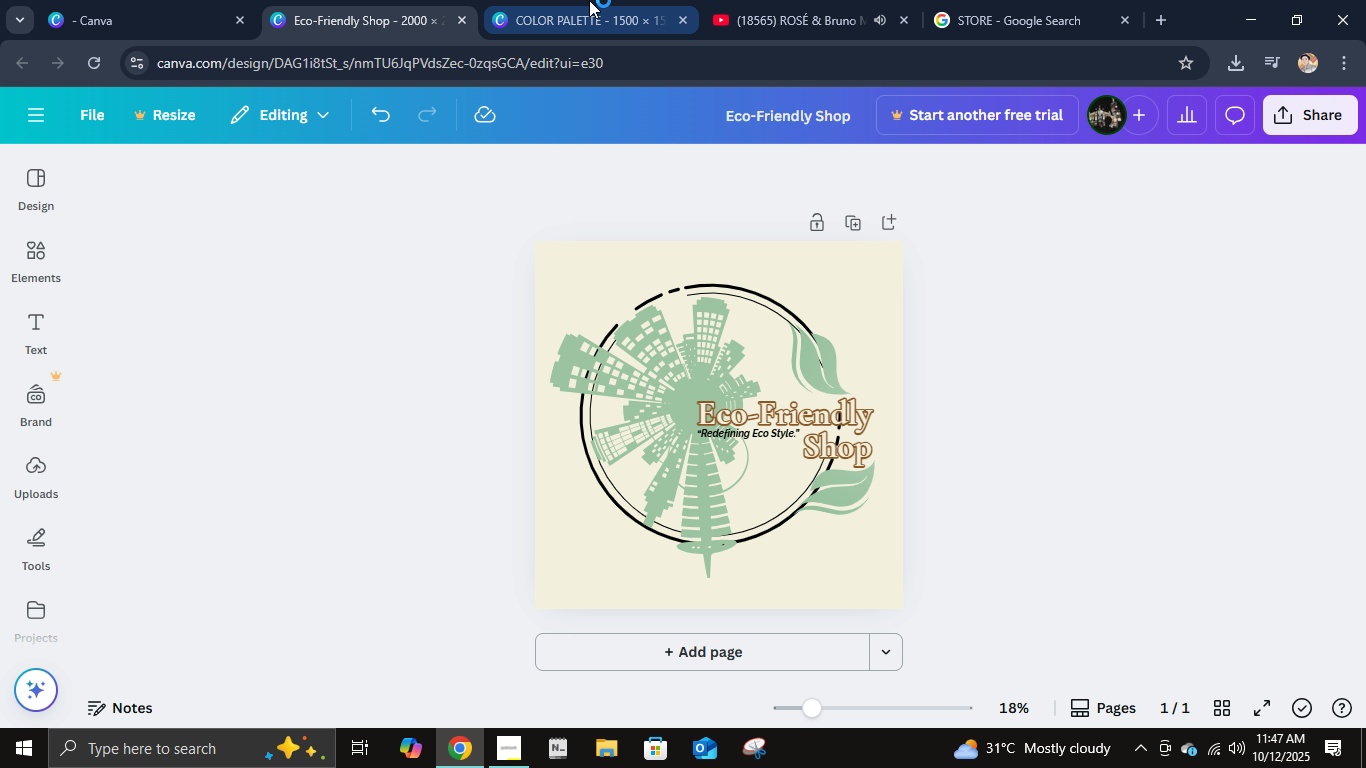 
left_click([589, 0])
 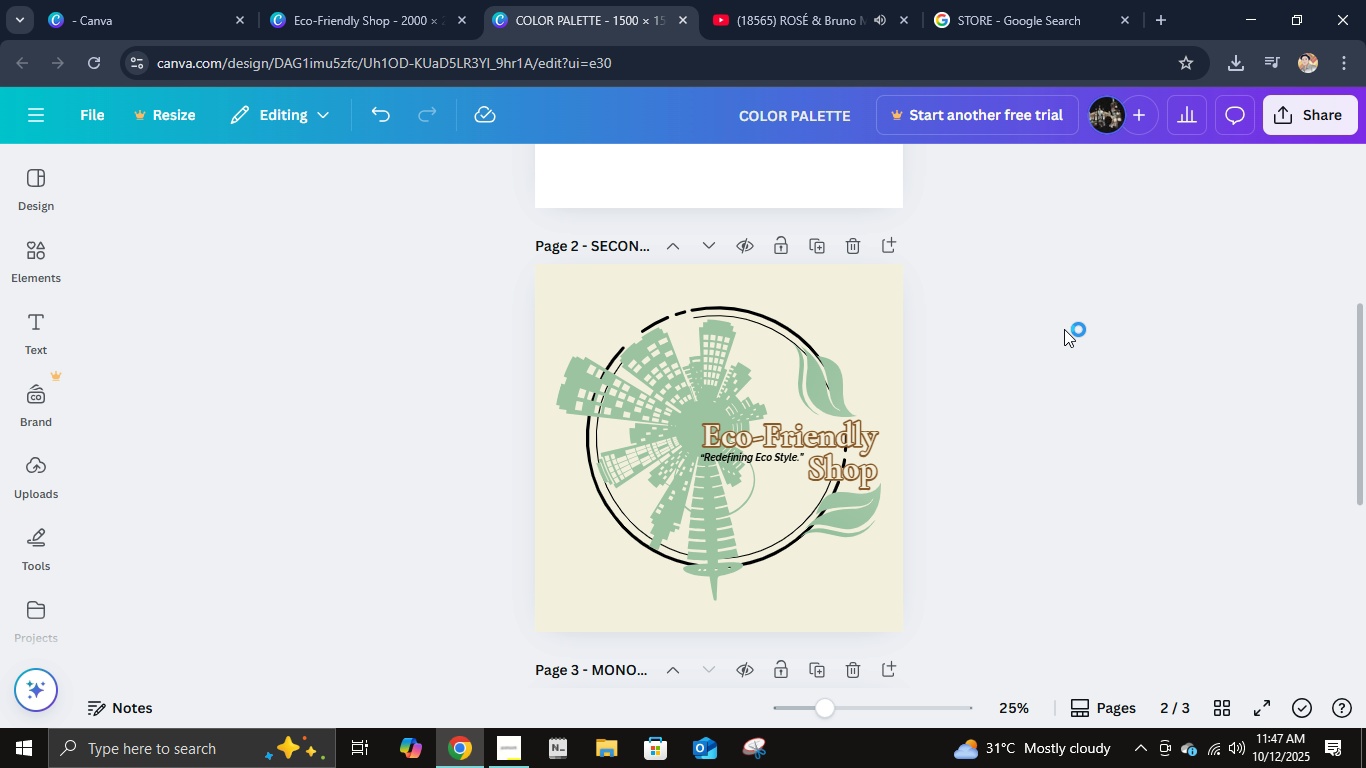 
double_click([1064, 329])
 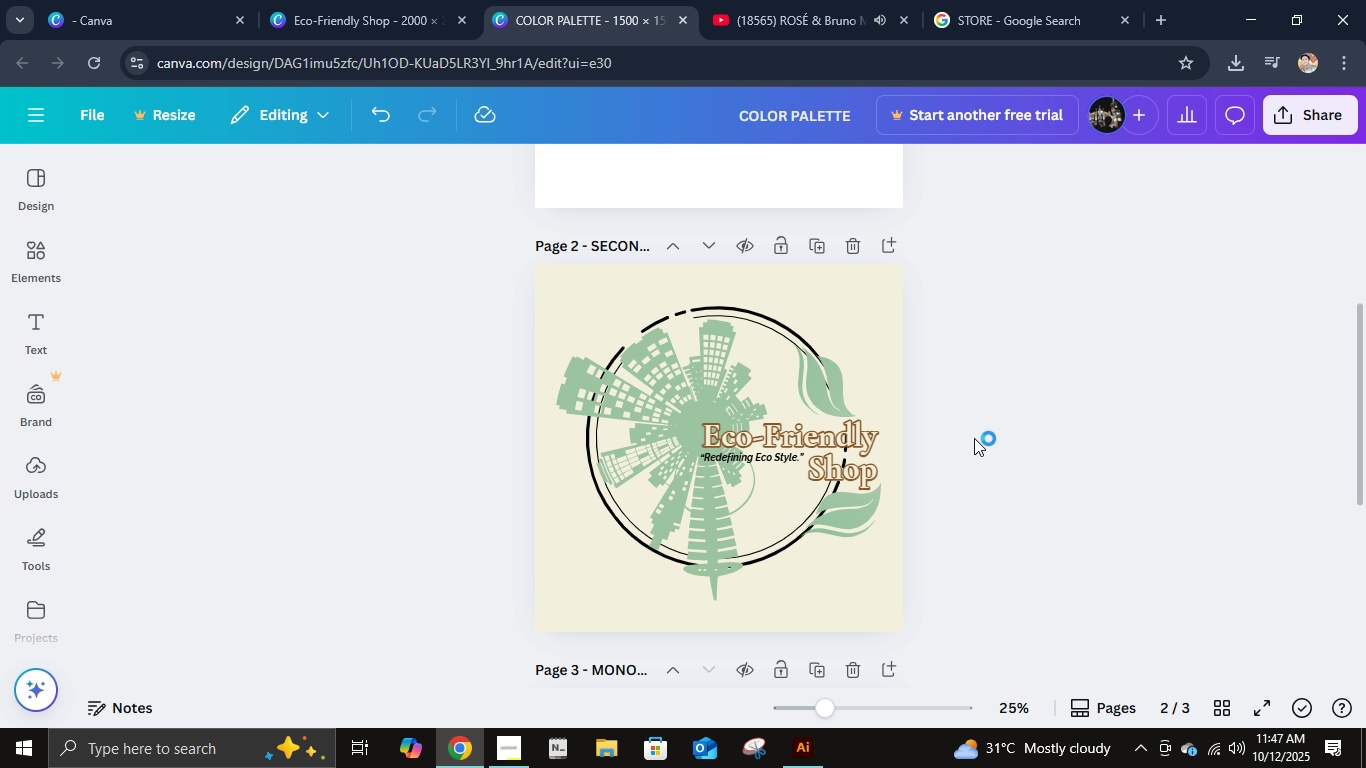 
scroll: coordinate [978, 424], scroll_direction: down, amount: 8.0
 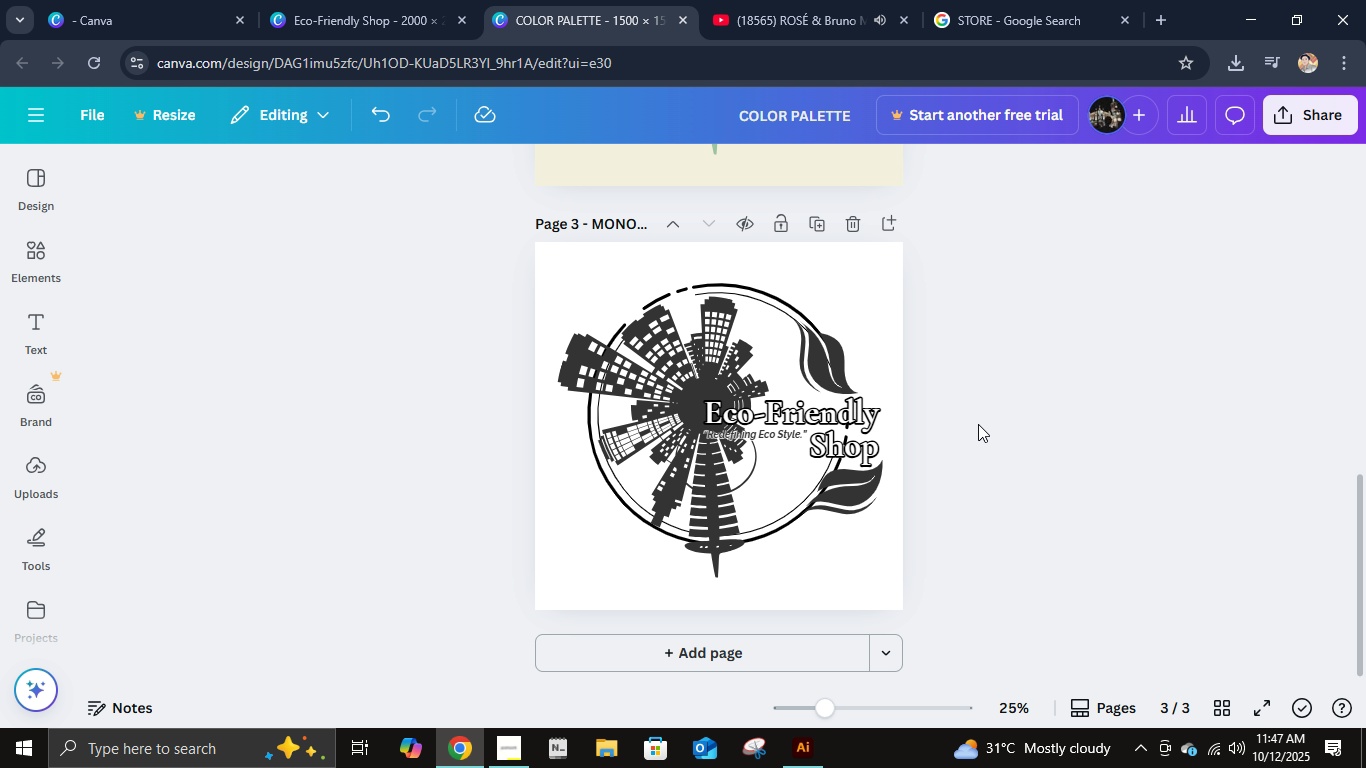 
wait(6.62)
 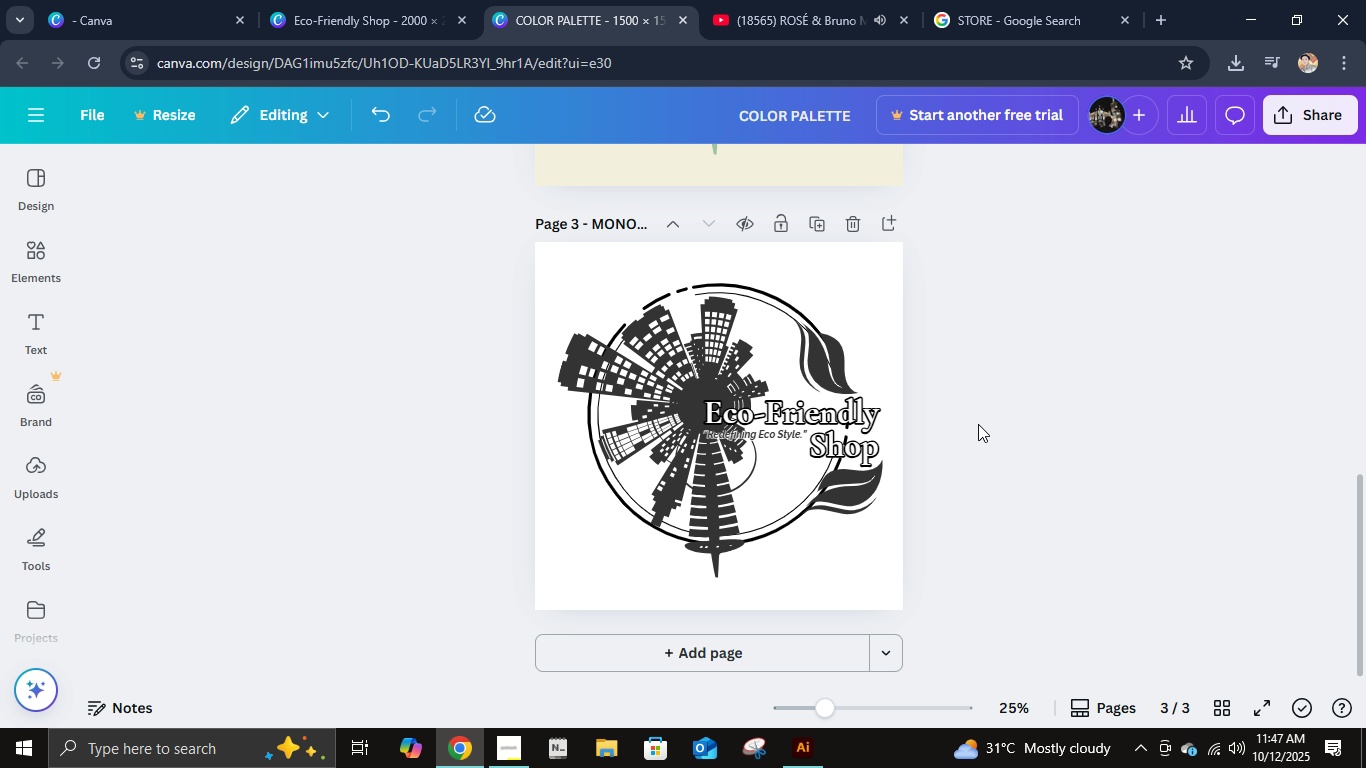 
scroll: coordinate [978, 424], scroll_direction: down, amount: 3.0
 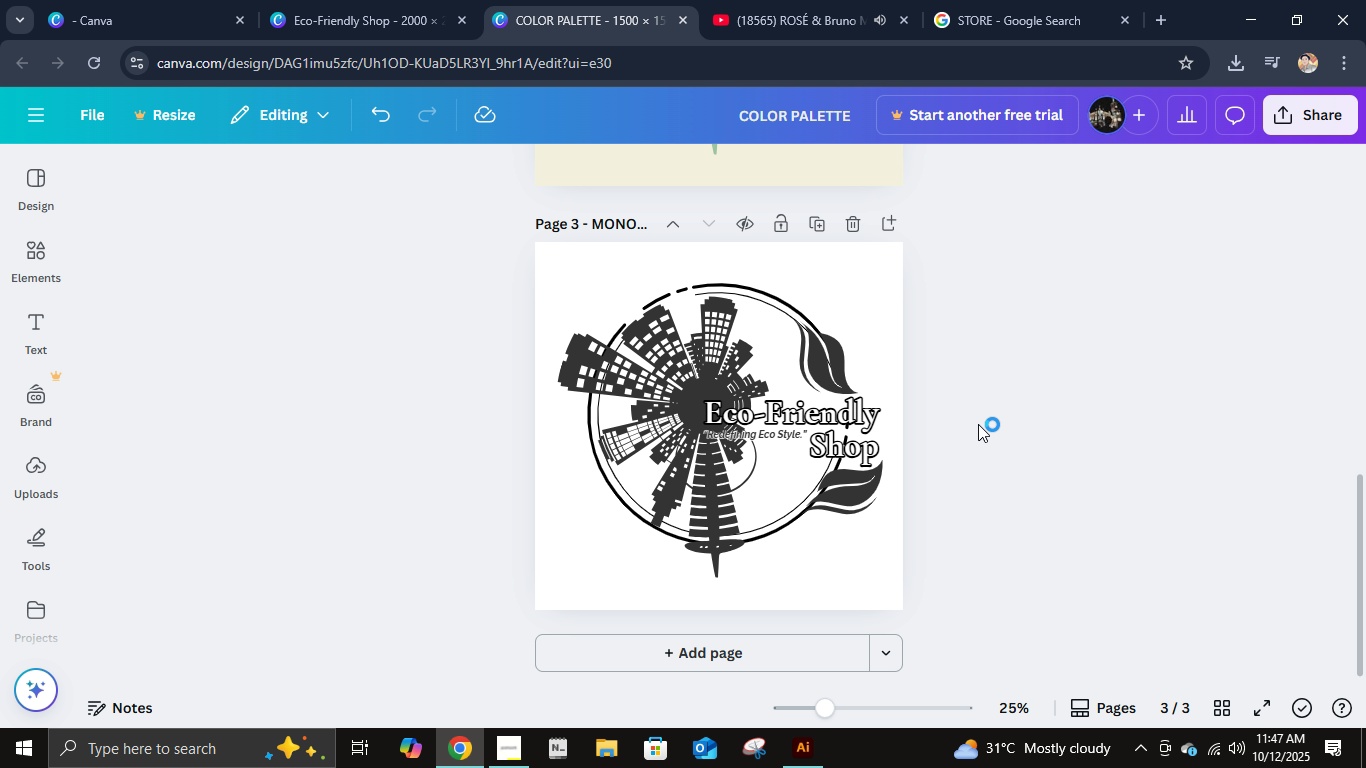 
scroll: coordinate [978, 424], scroll_direction: up, amount: 1.0
 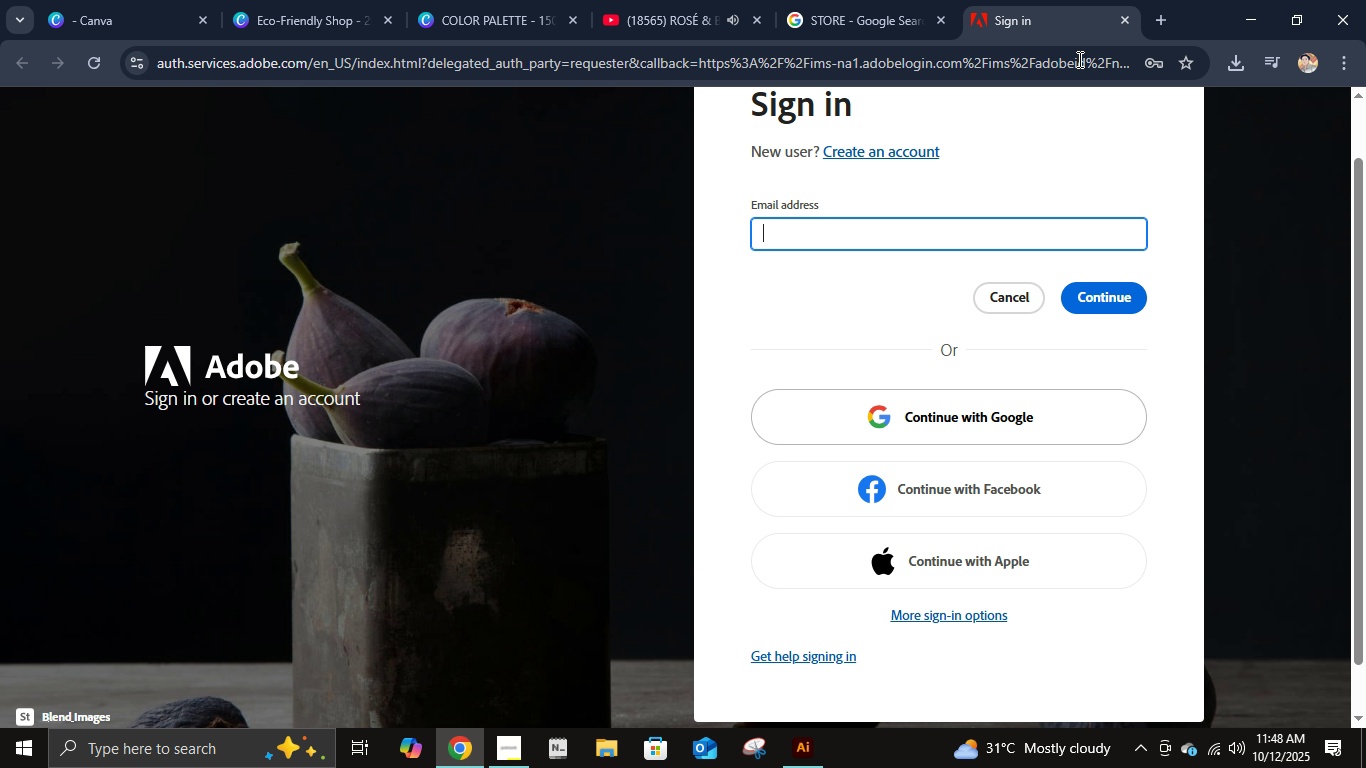 
double_click([1120, 17])
 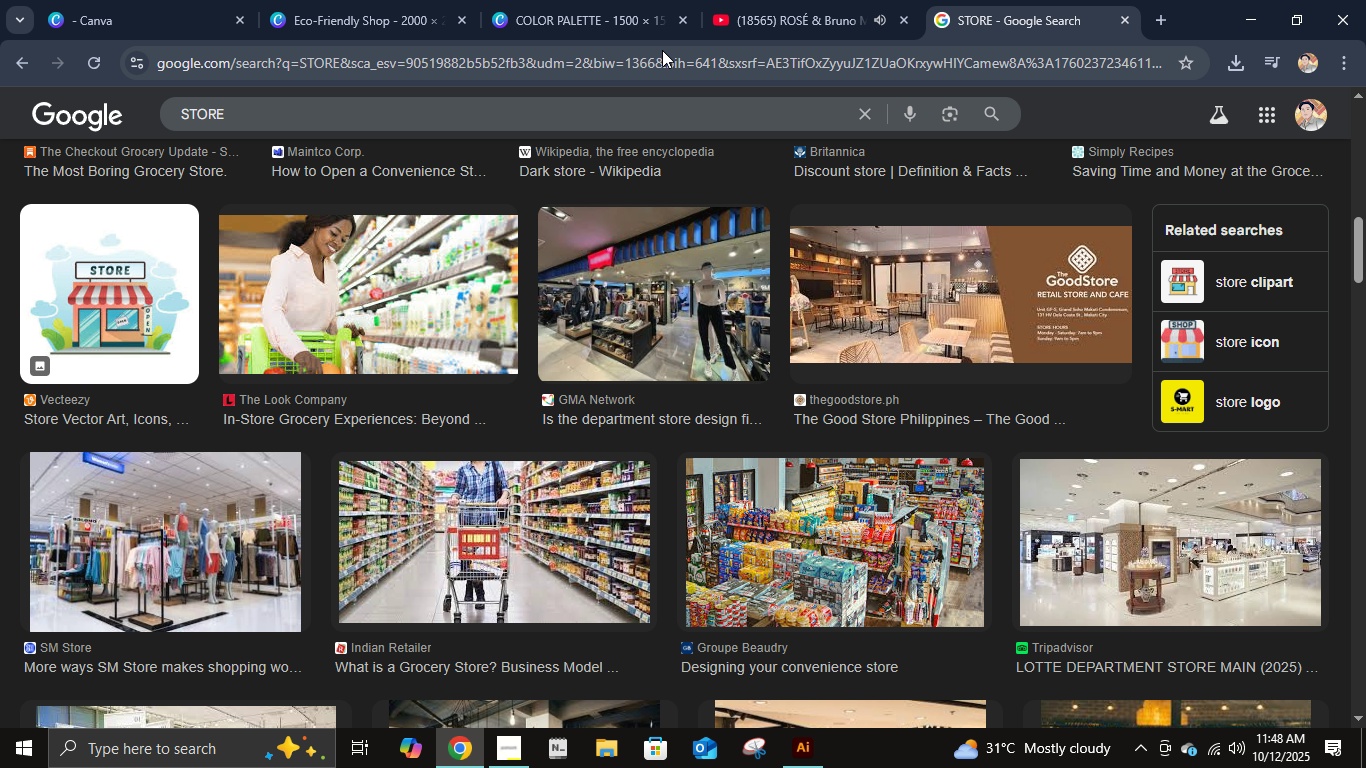 
left_click([573, 8])
 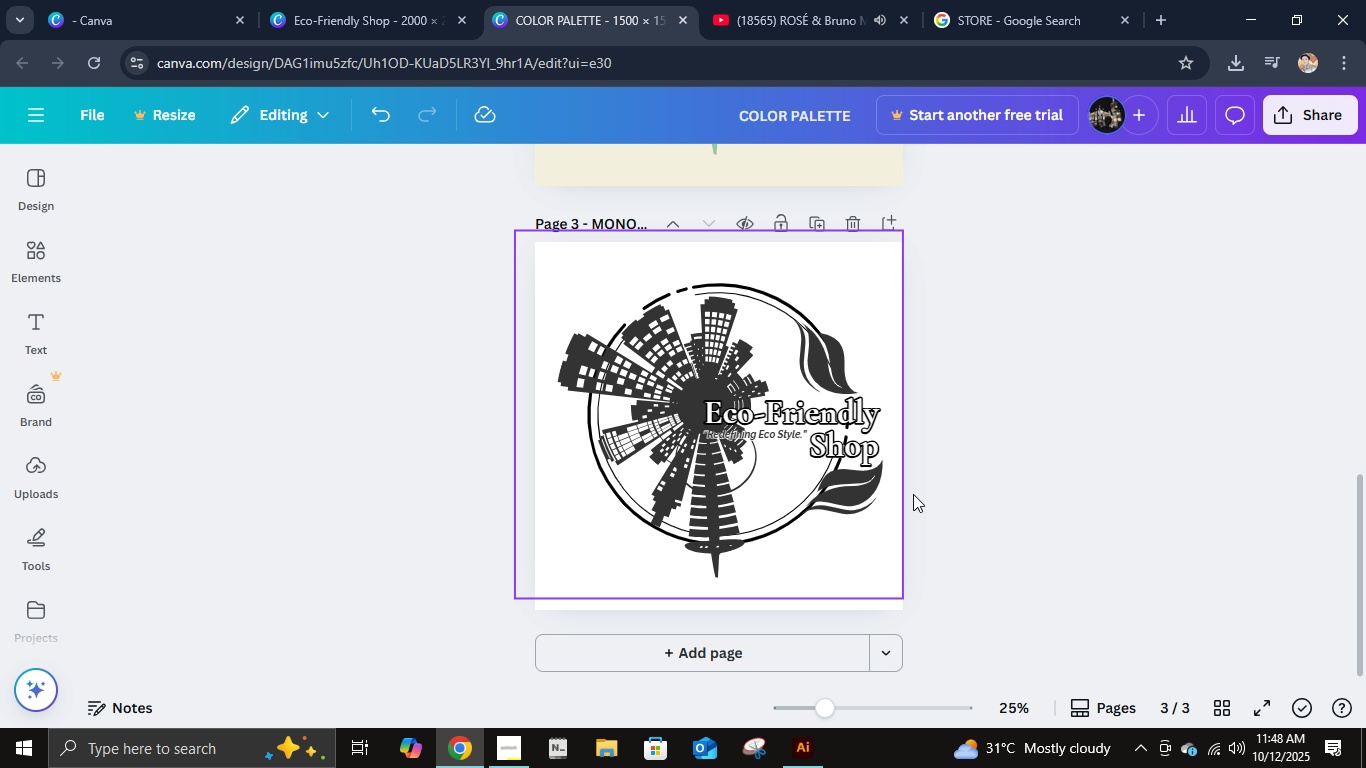 
left_click([1106, 459])
 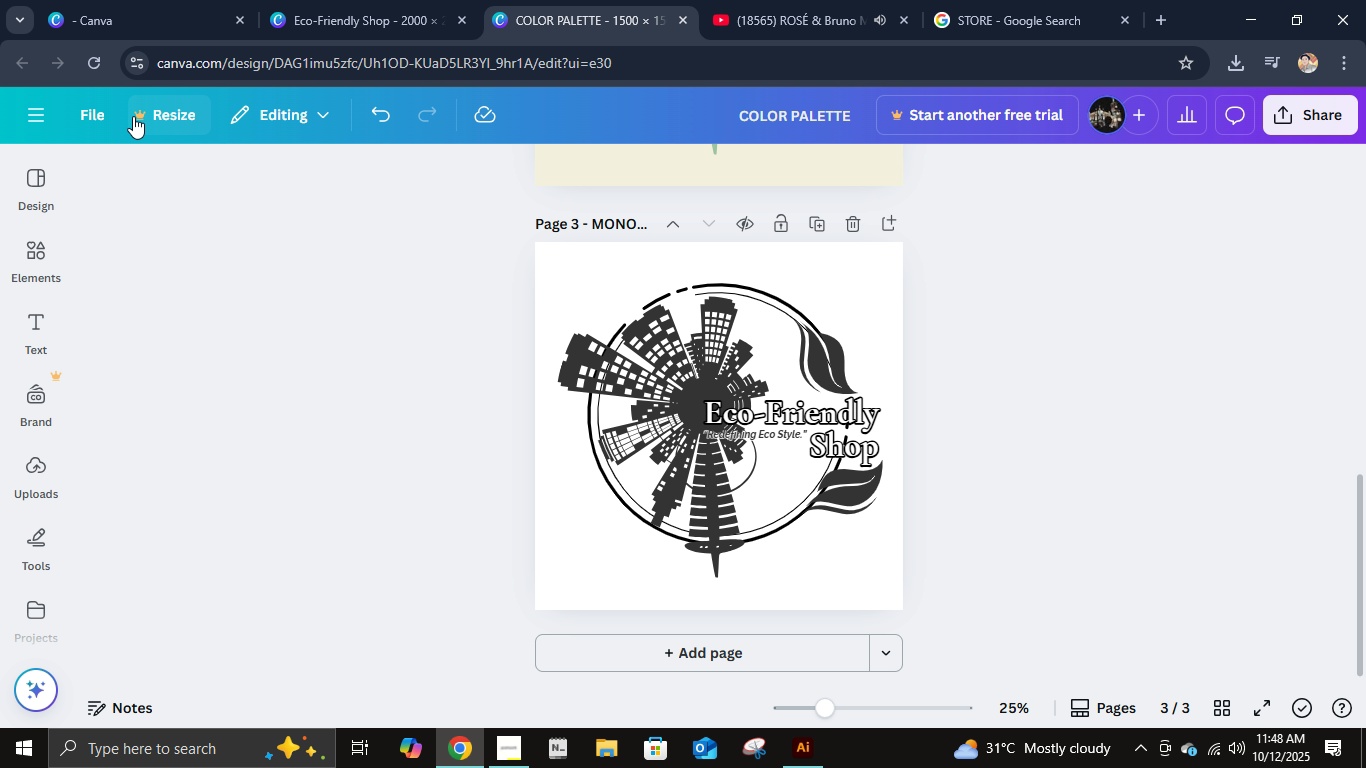 
left_click([128, 0])
 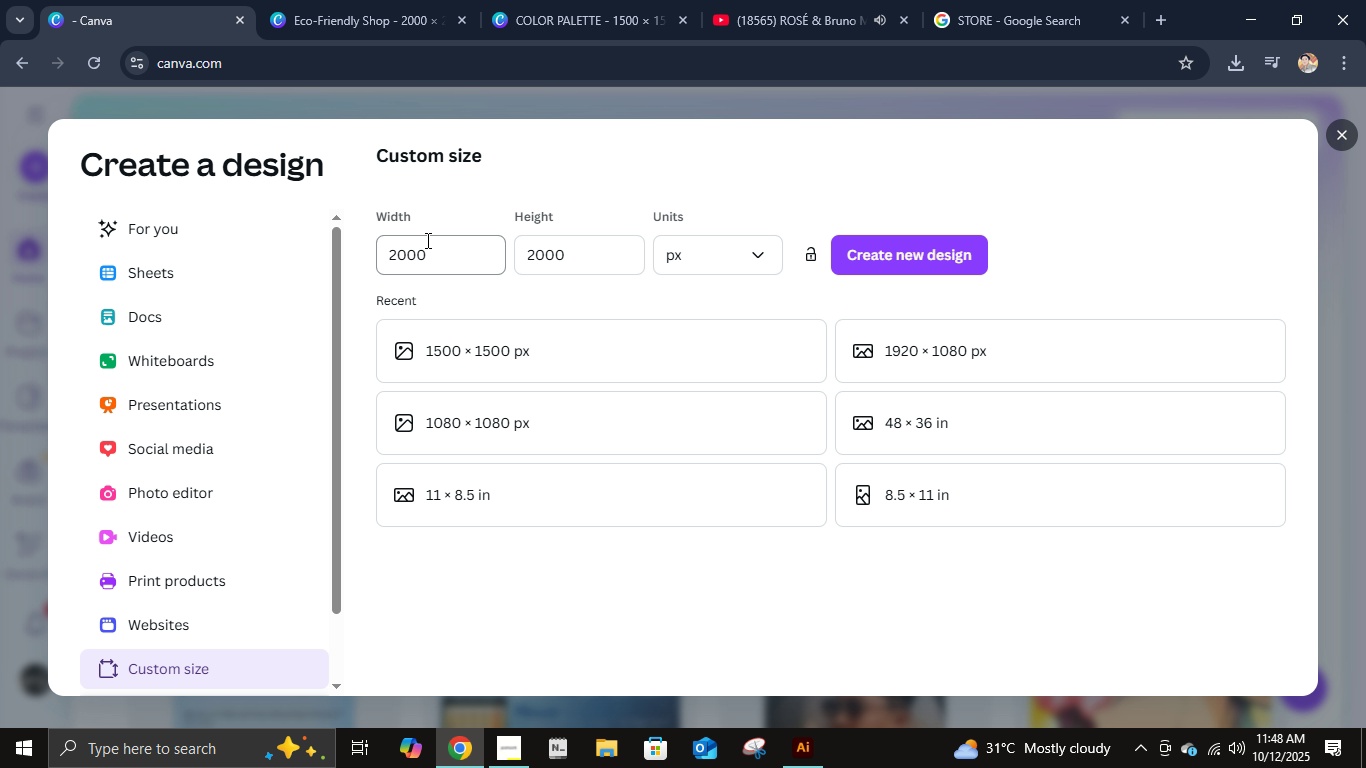 
double_click([426, 240])
 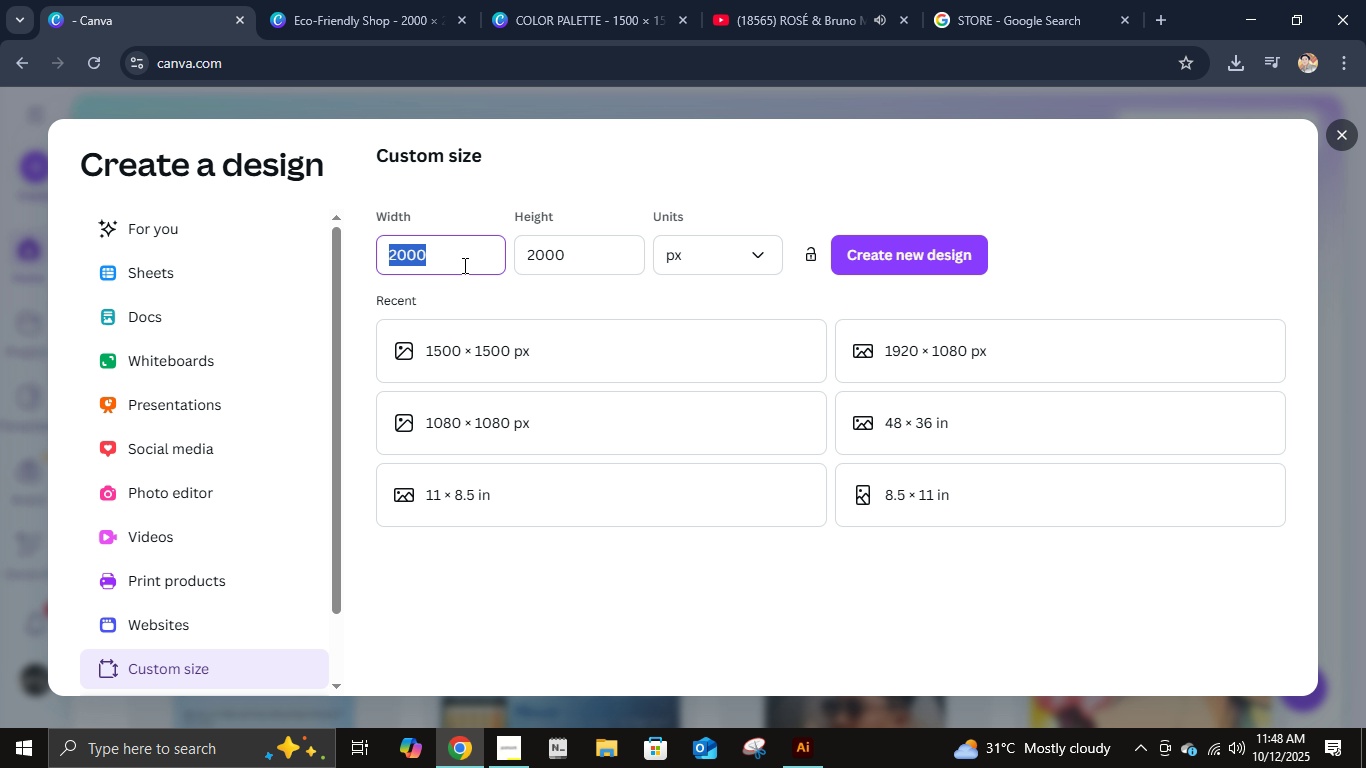 
key(Numpad5)
 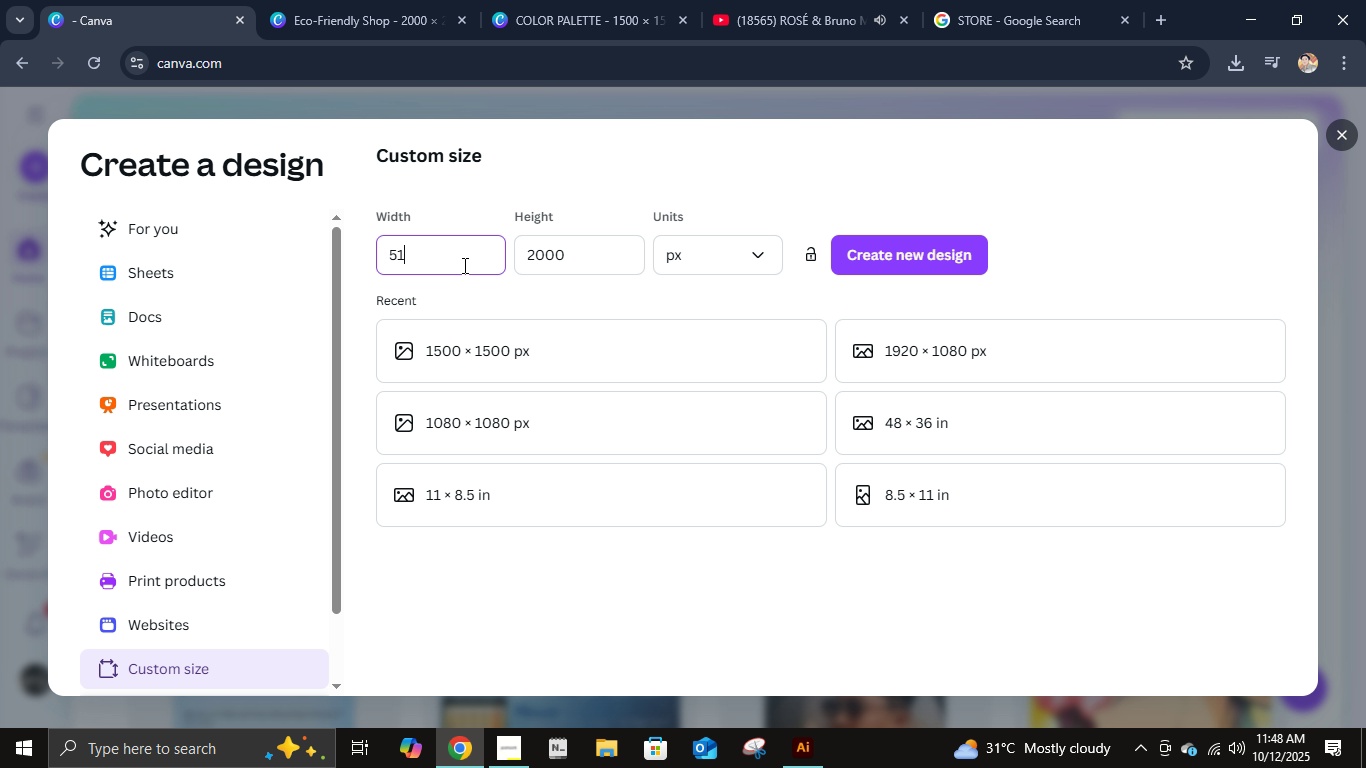 
key(Numpad1)
 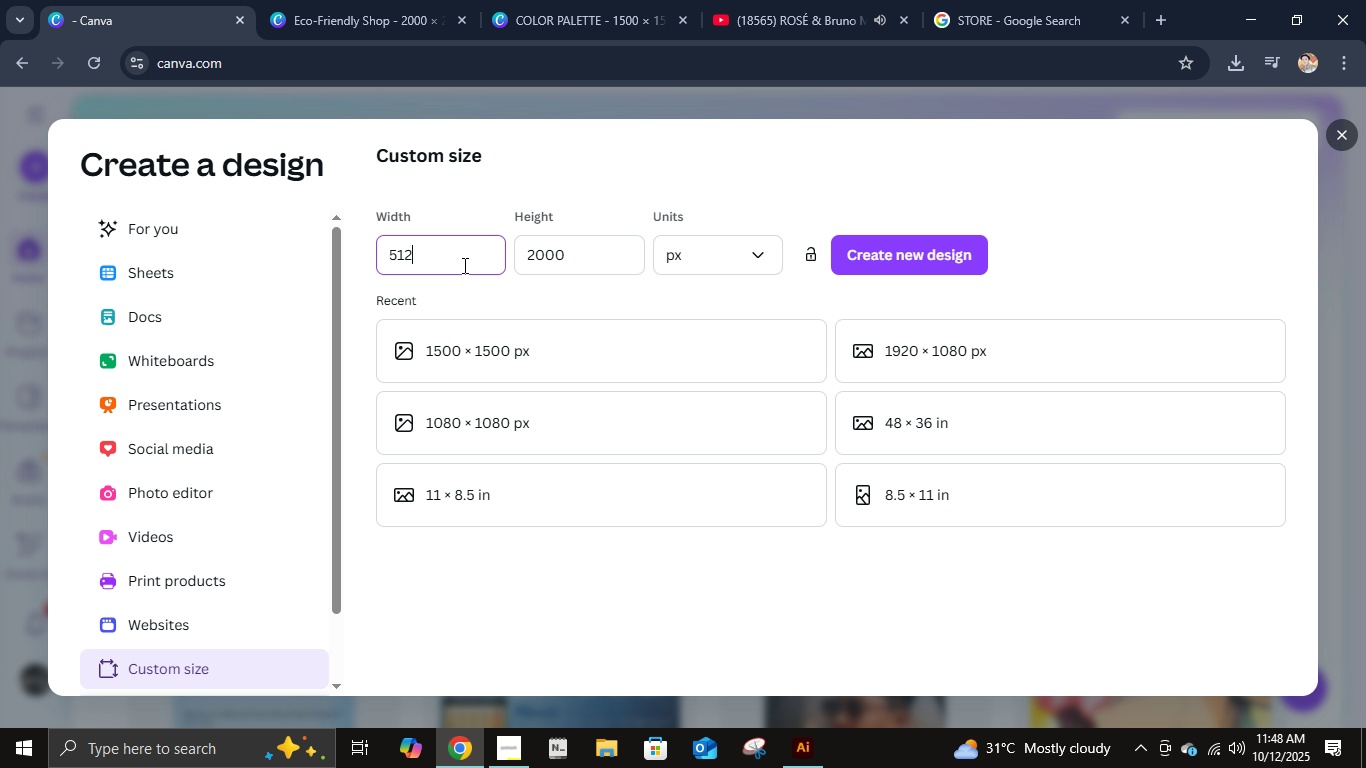 
key(Numpad2)
 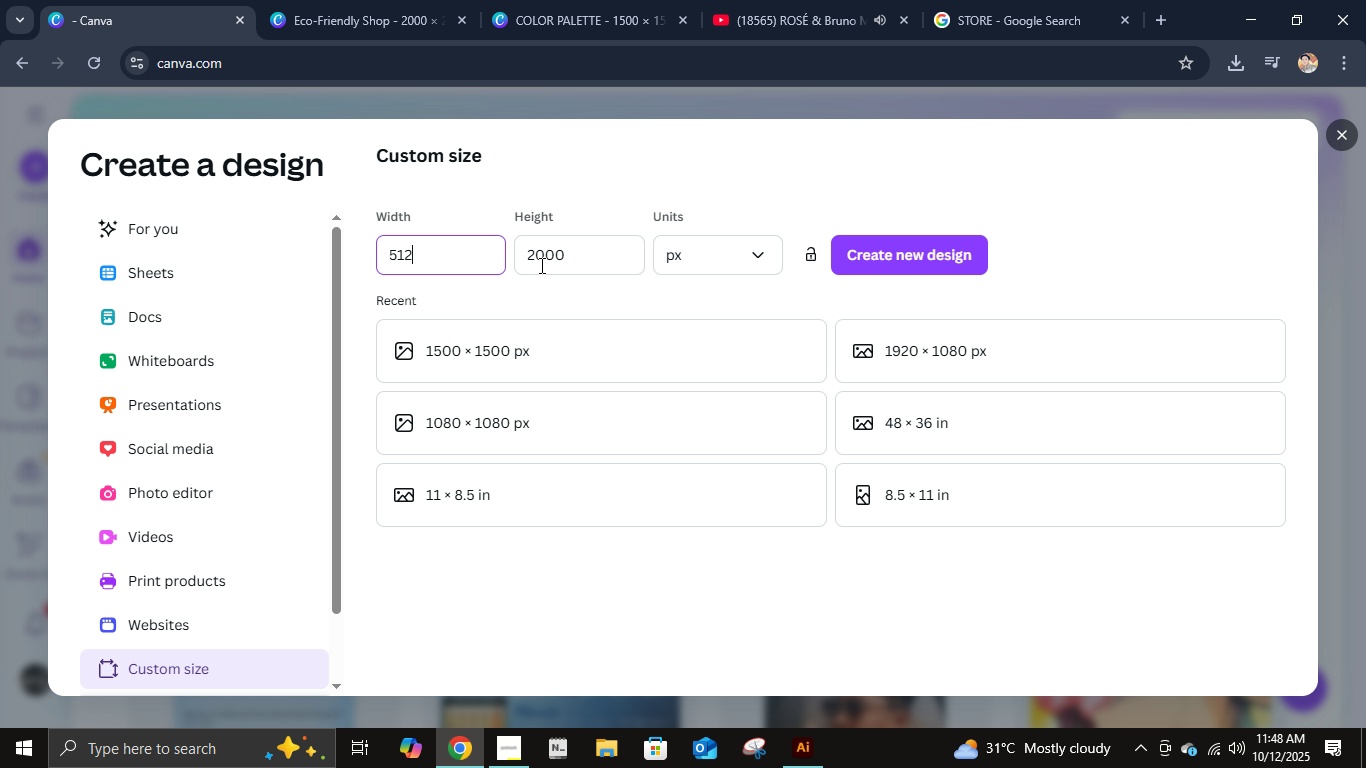 
left_click([611, 253])
 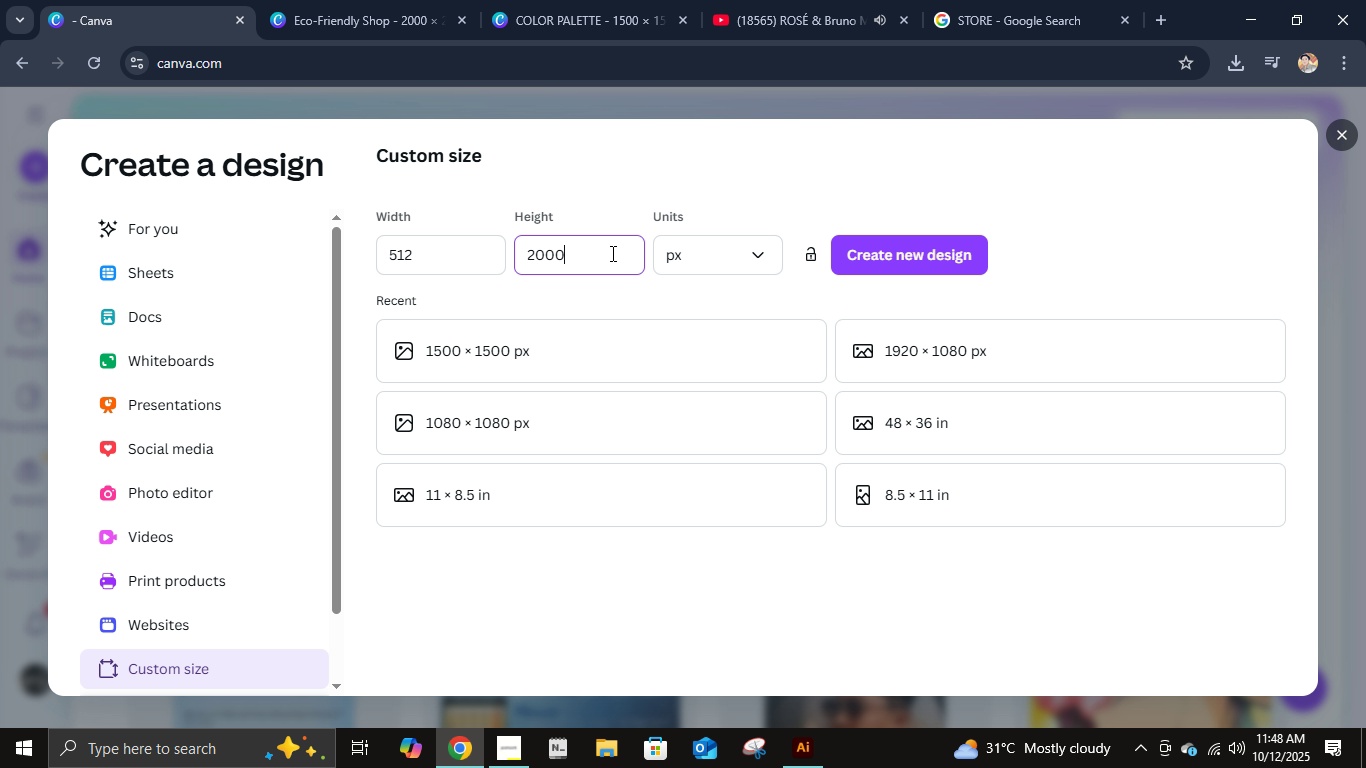 
key(Control+A)
 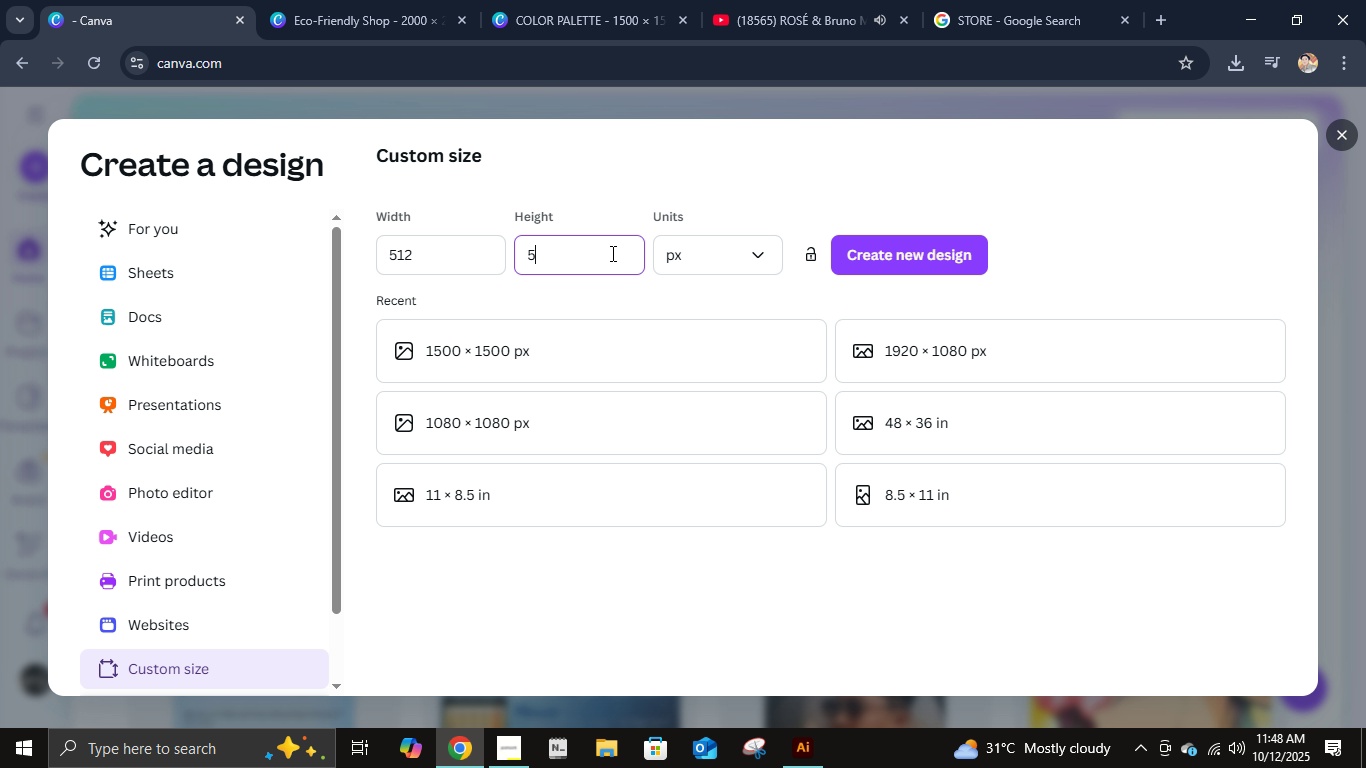 
key(Numpad5)
 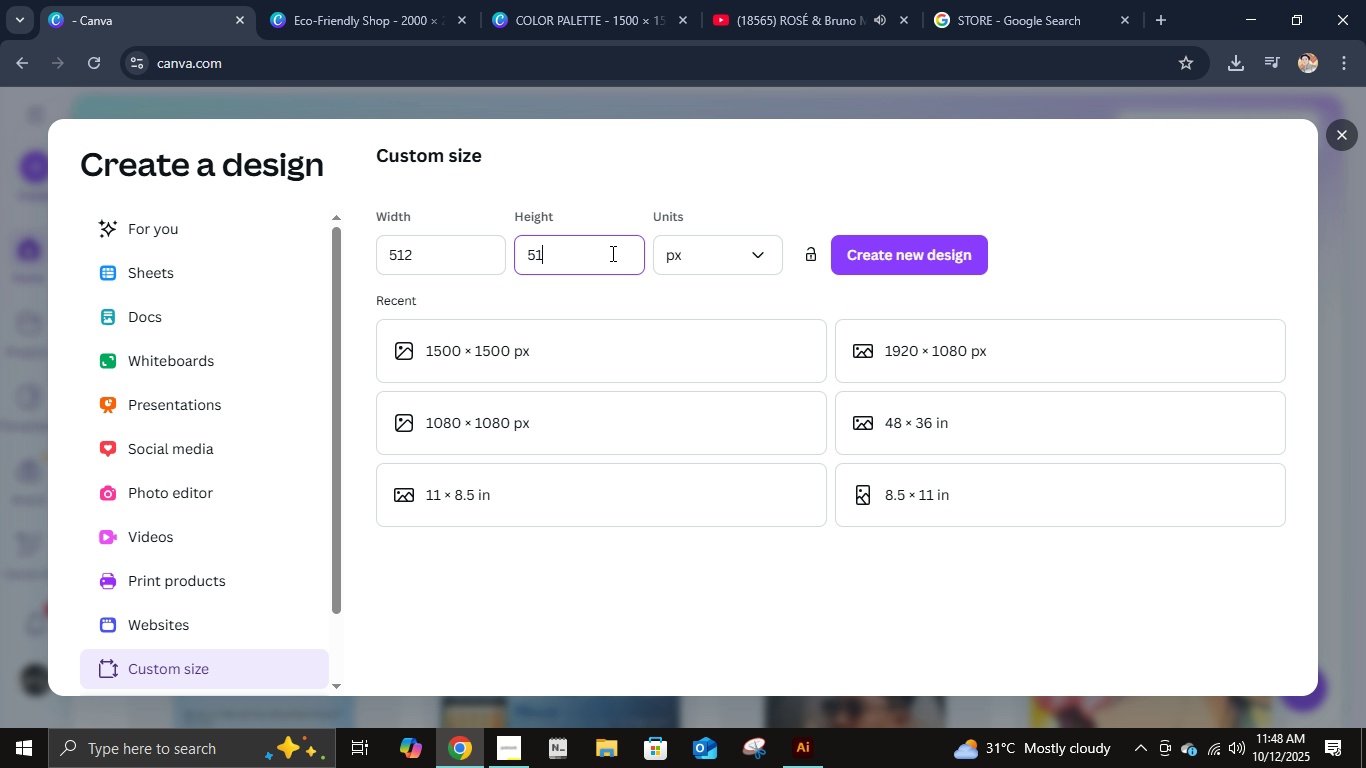 
key(Numpad1)
 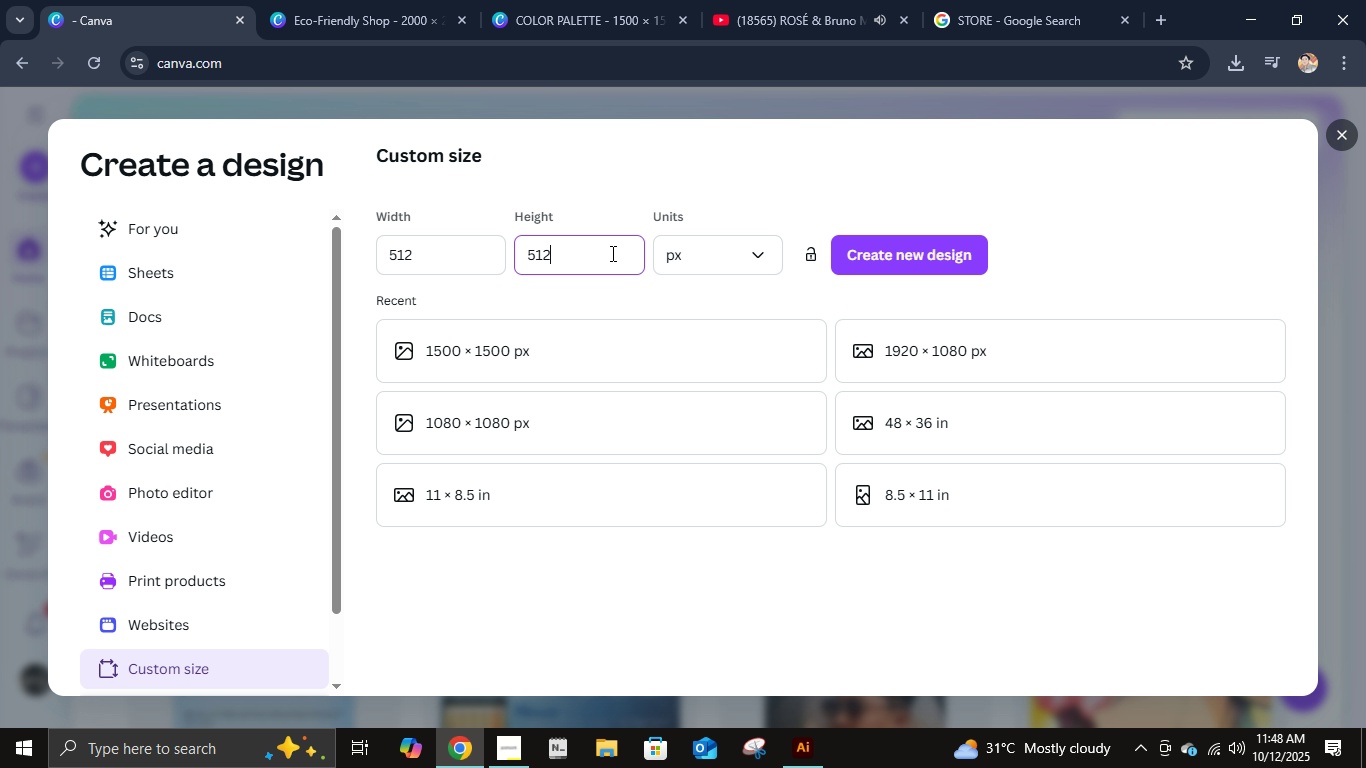 
key(Numpad2)
 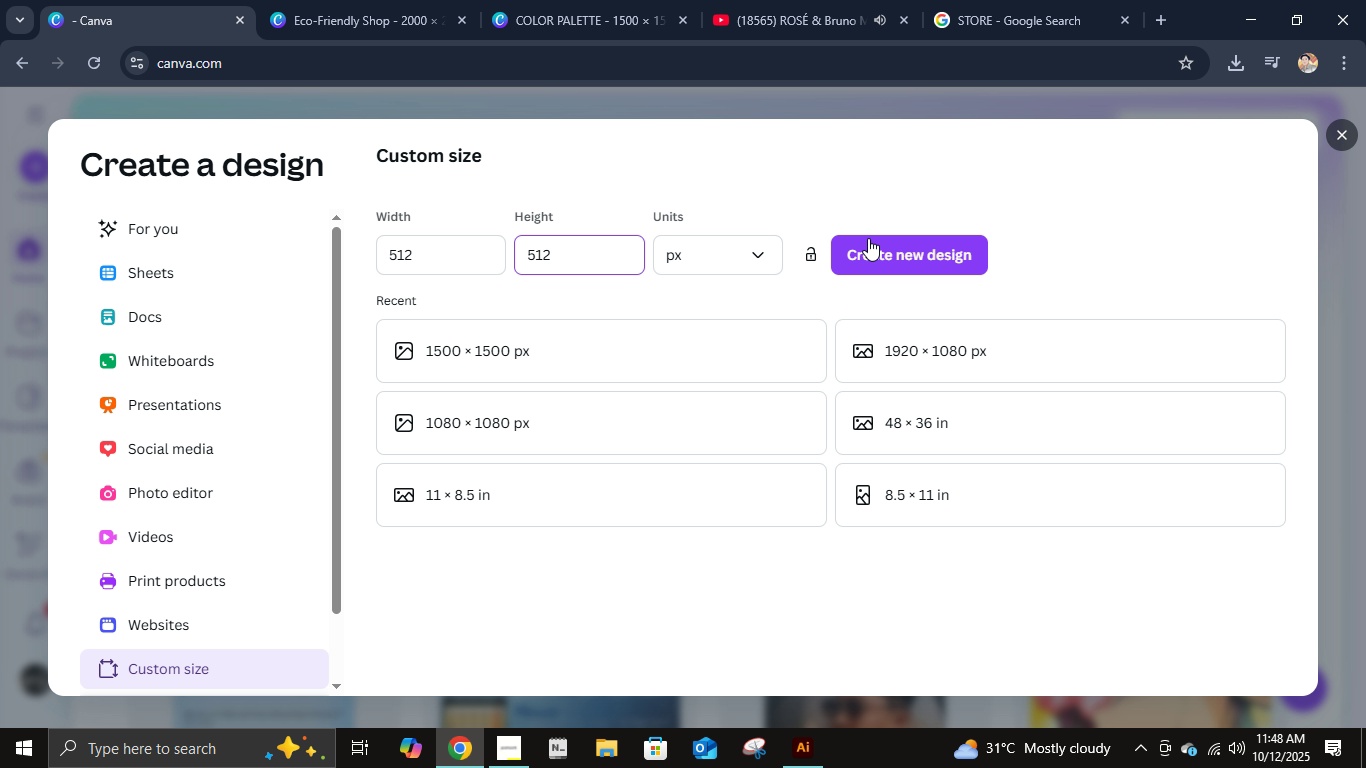 
left_click([868, 238])
 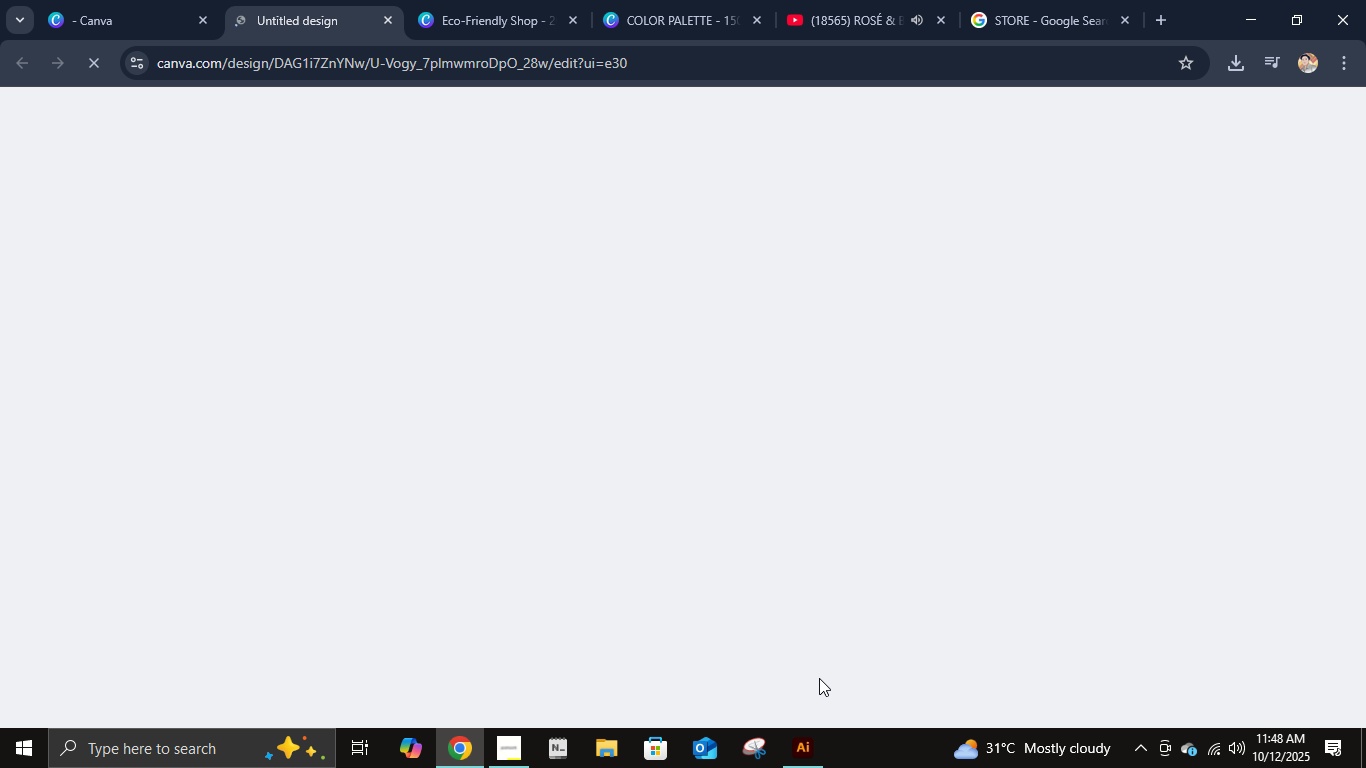 
left_click([799, 750])
 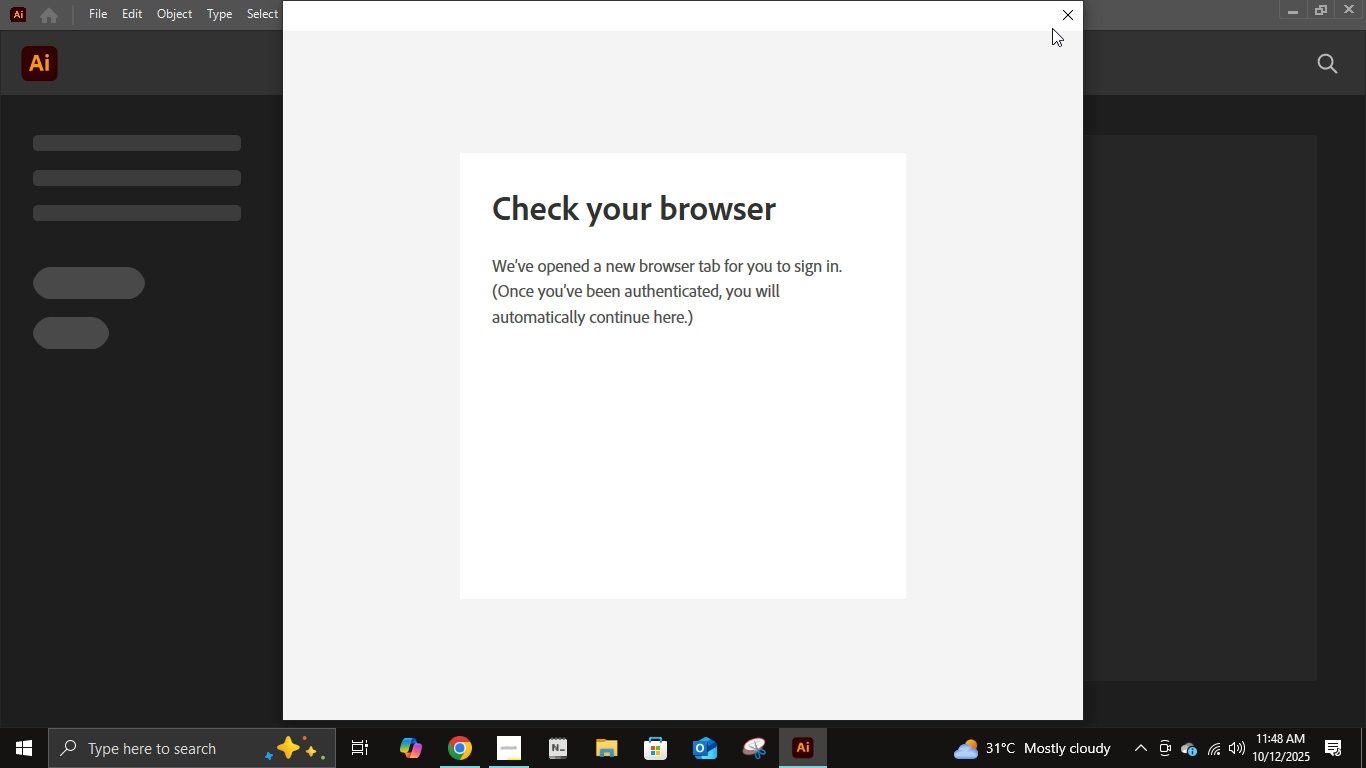 
left_click([1054, 27])
 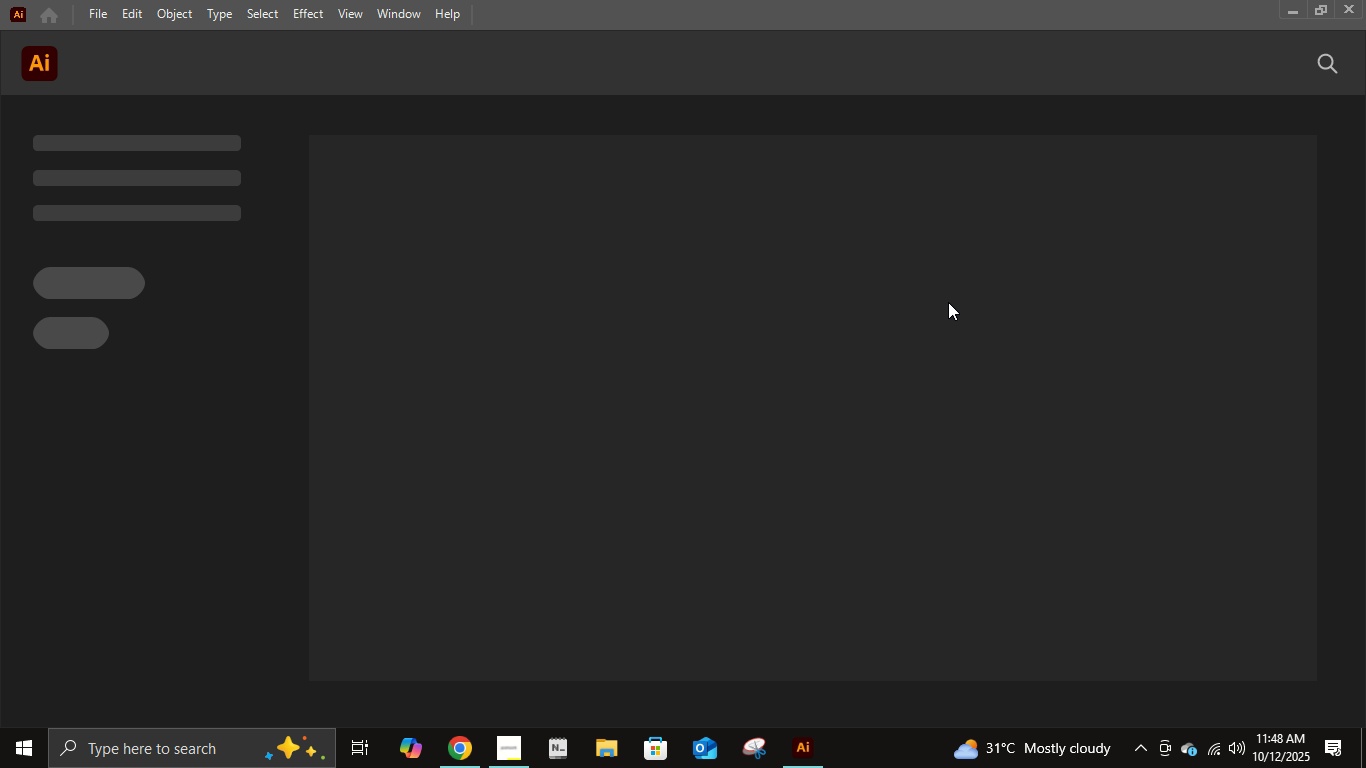 
left_click([954, 302])
 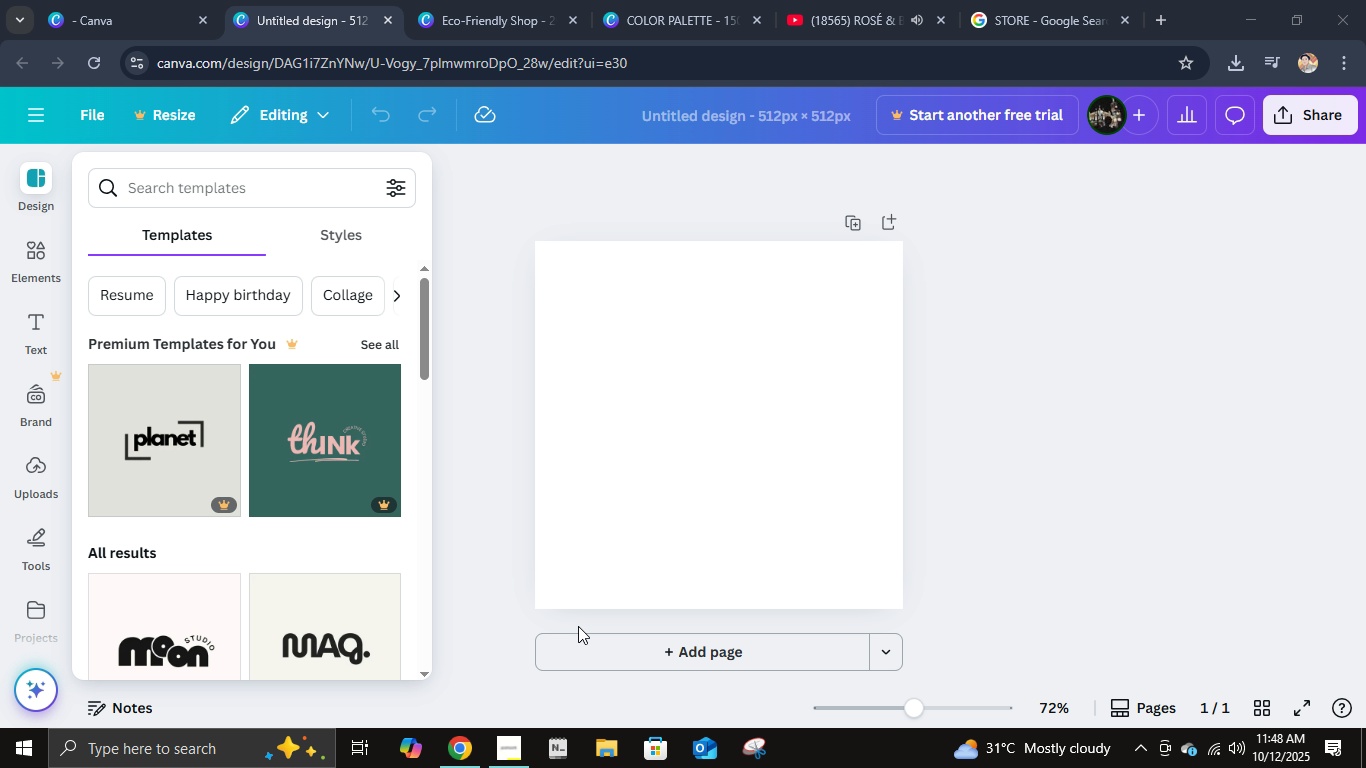 
scroll: coordinate [567, 589], scroll_direction: up, amount: 2.0
 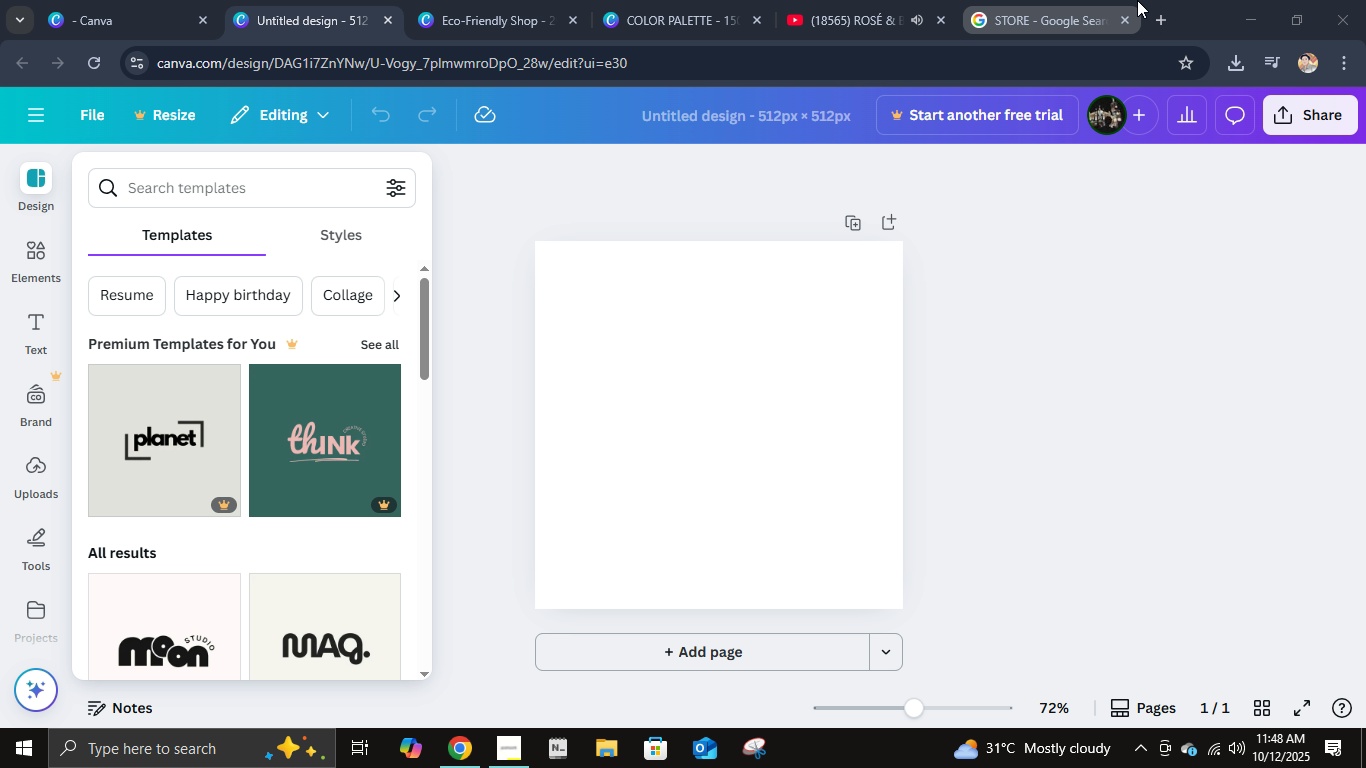 
left_click([1029, 14])
 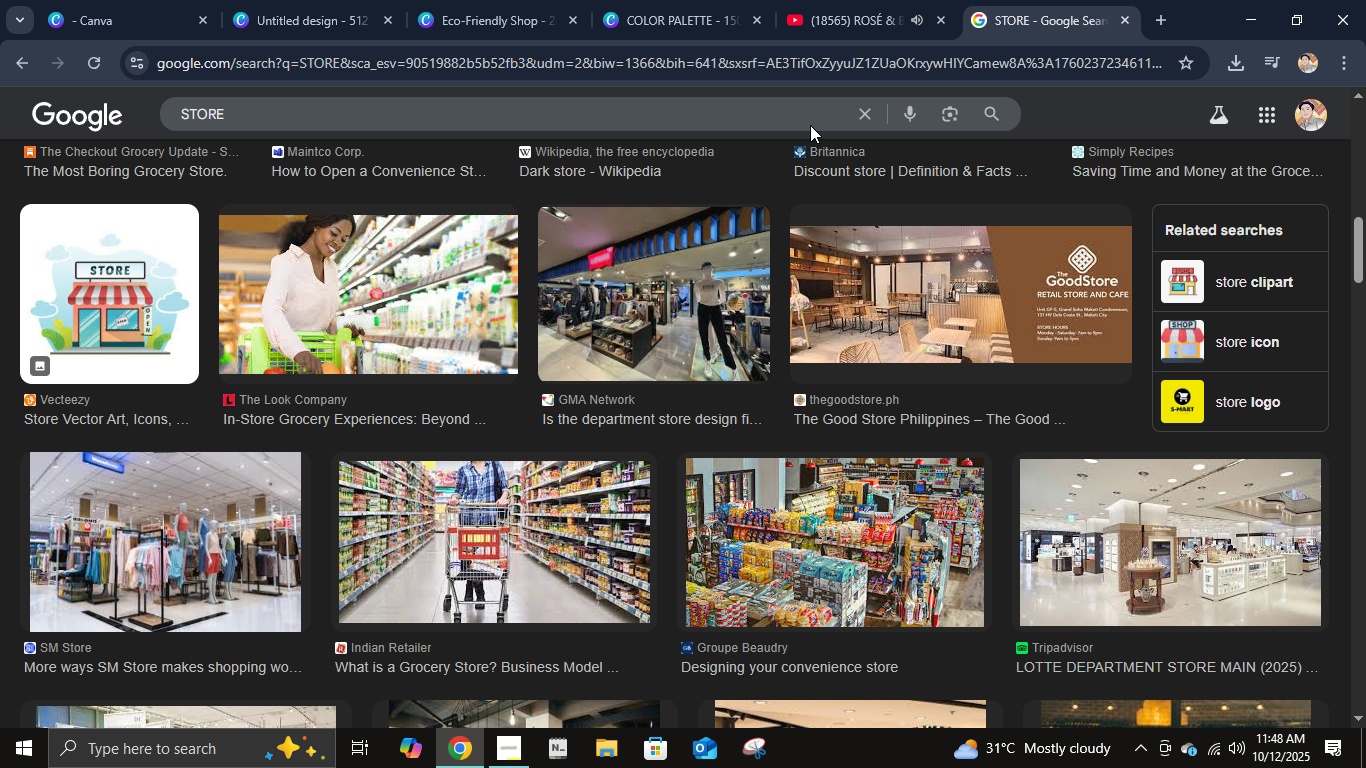 
double_click([857, 113])
 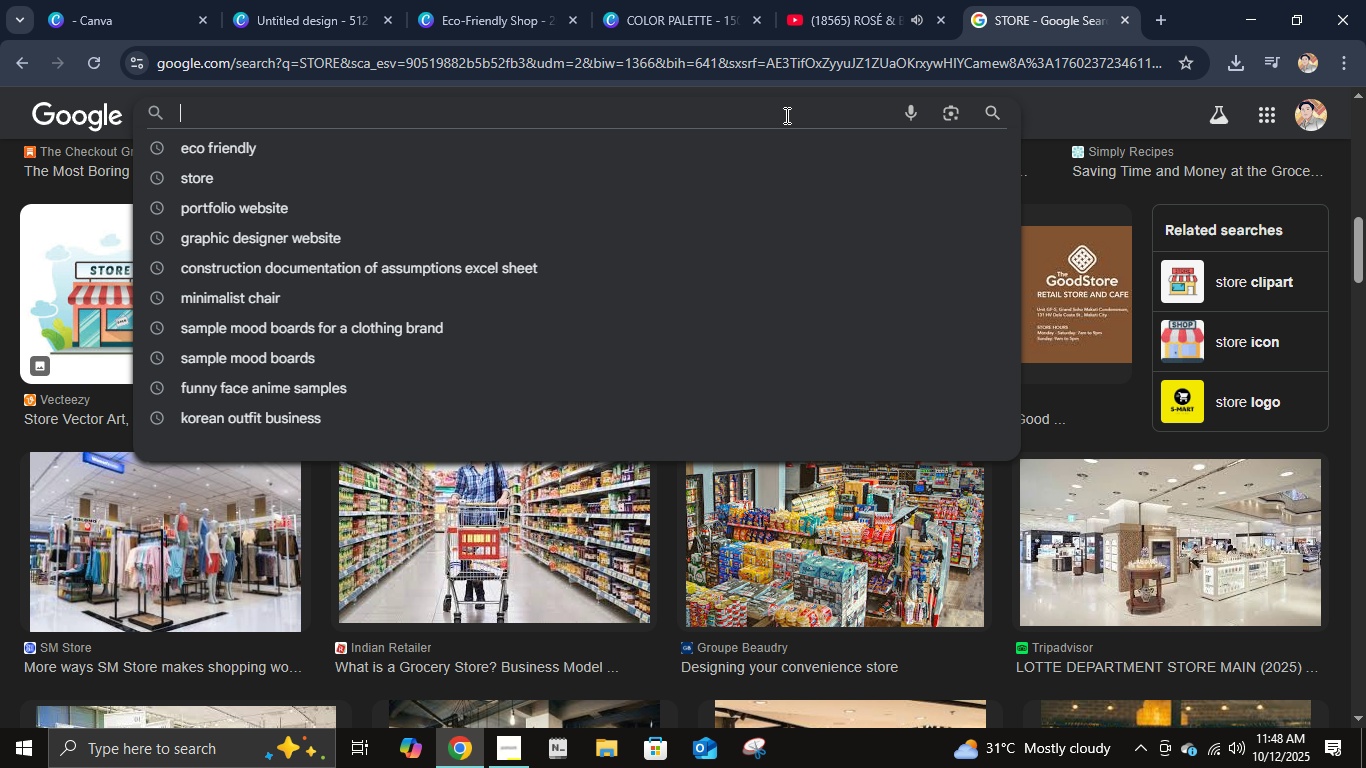 
type(PNG TO SVG )
 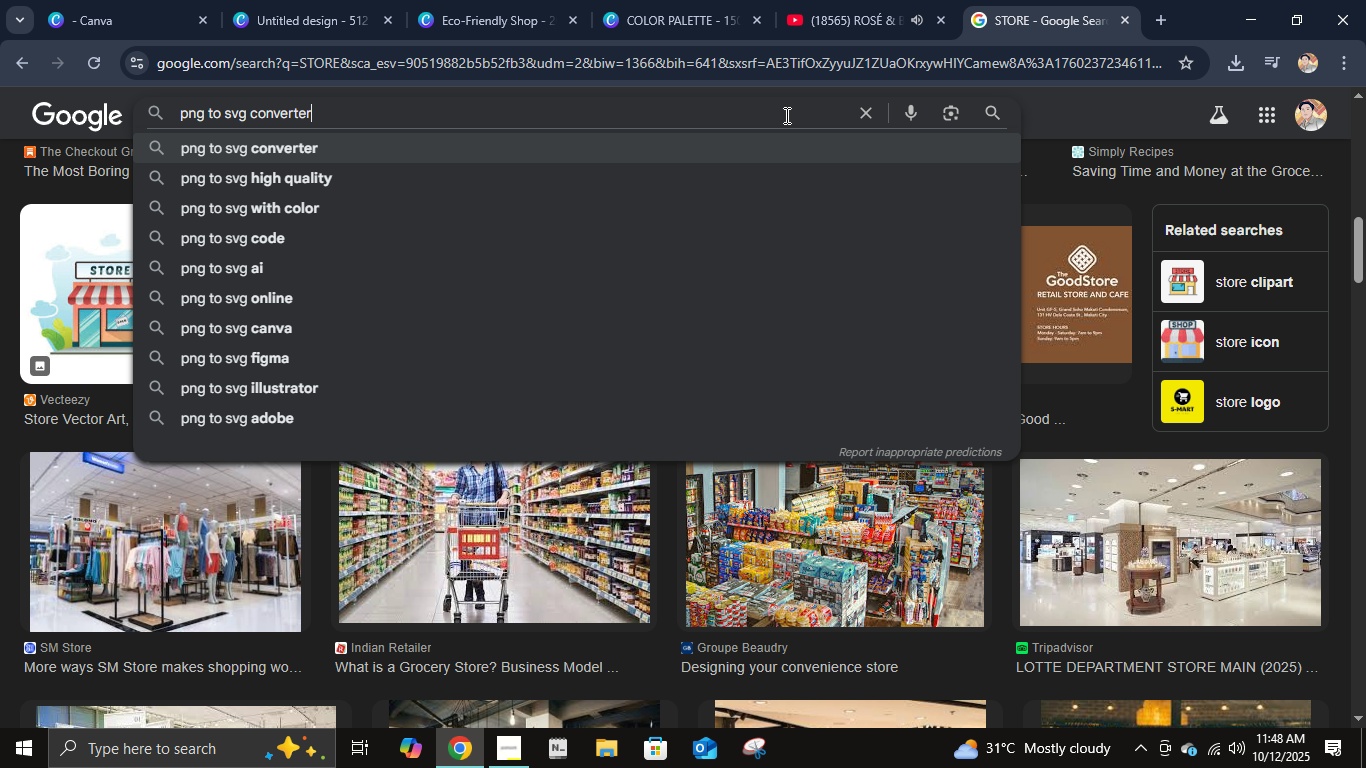 
key(ArrowDown)
 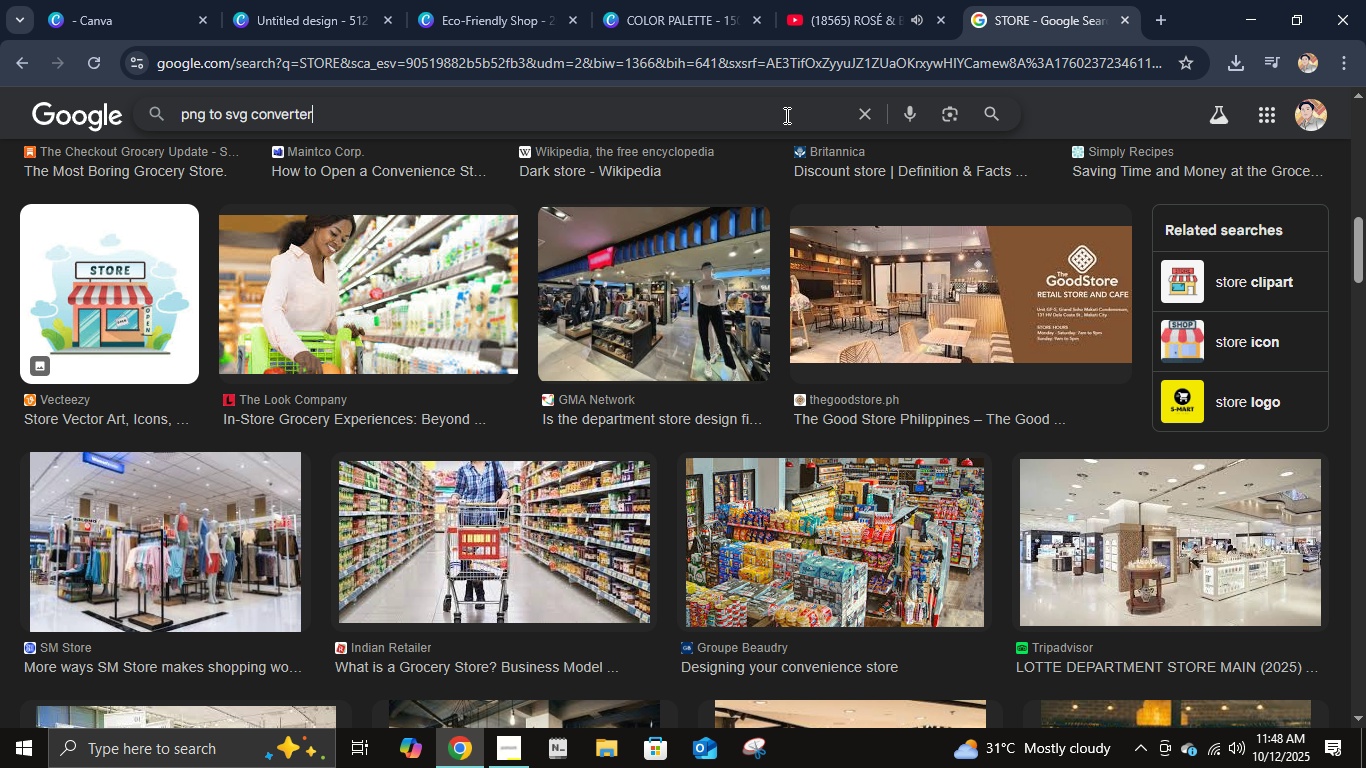 
key(Enter)
 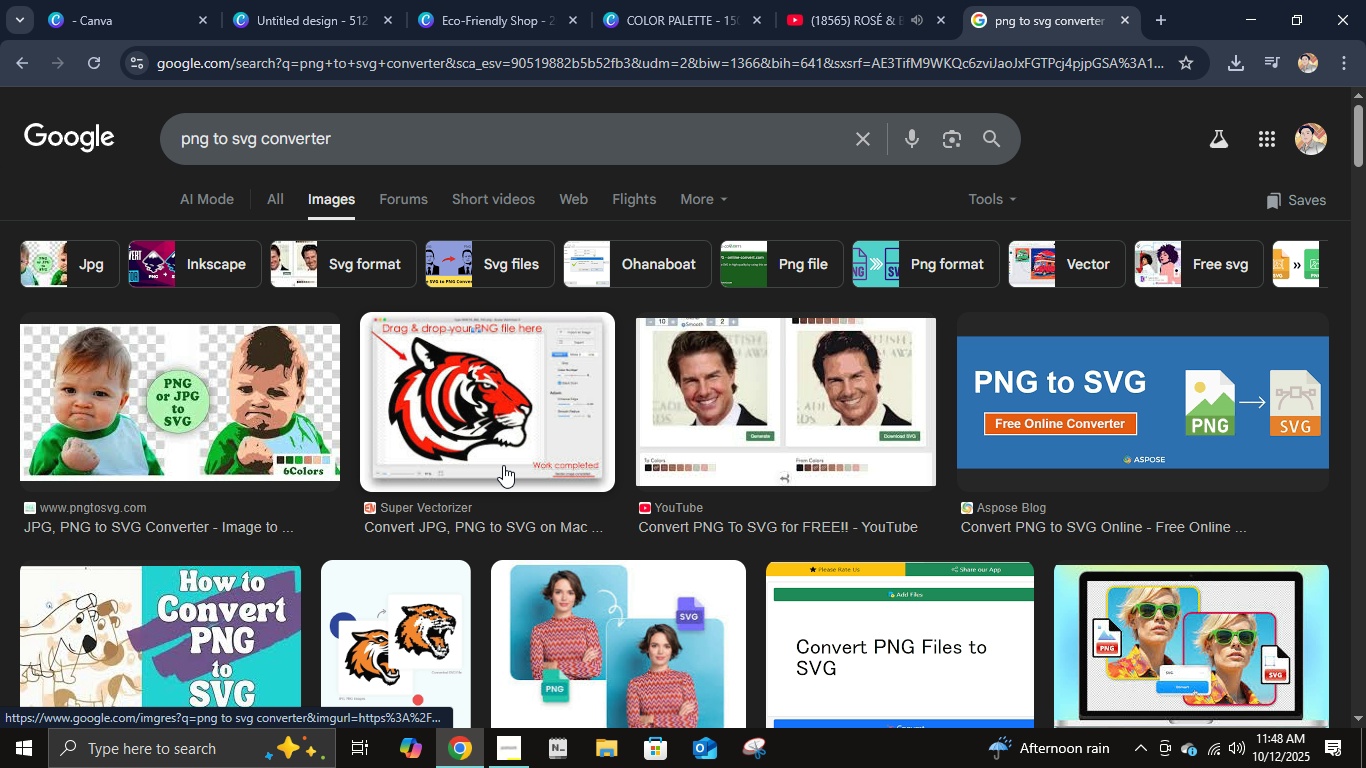 
wait(5.04)
 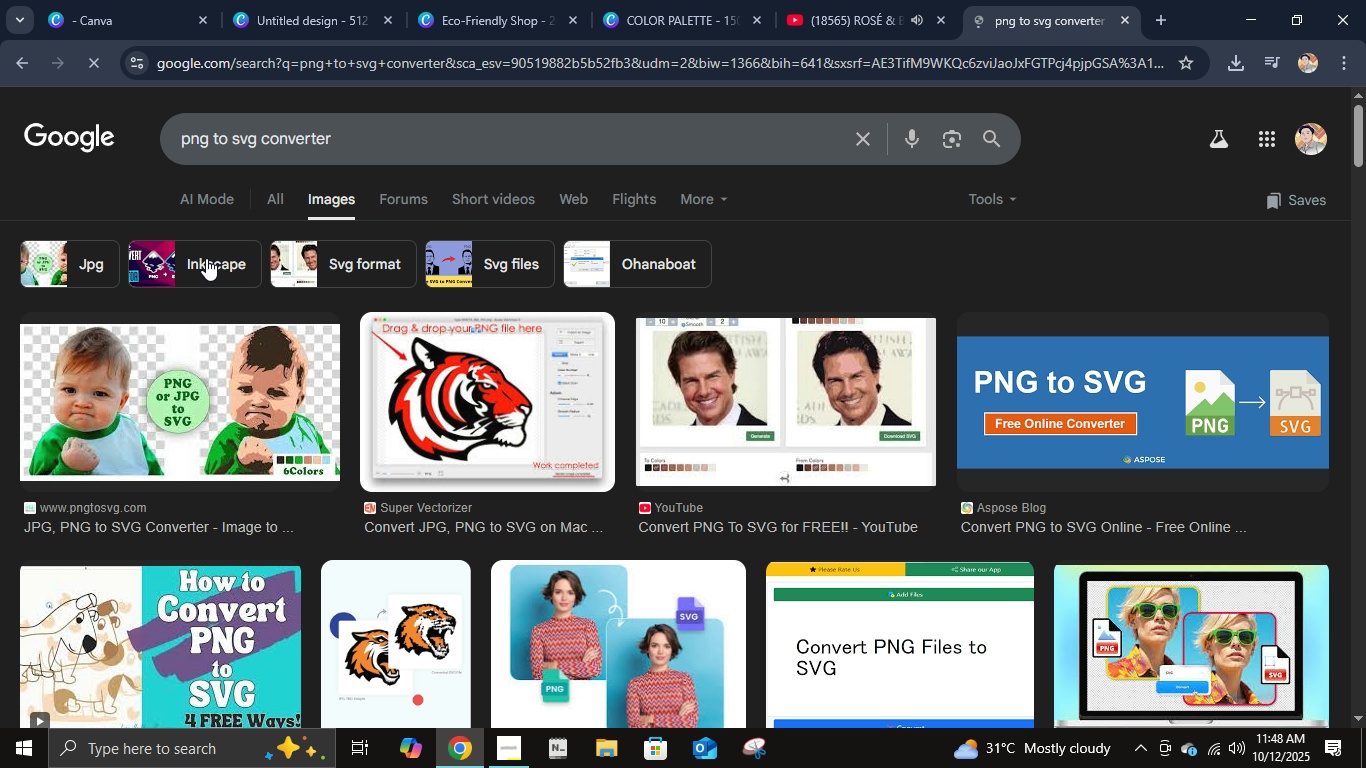 
left_click([277, 205])
 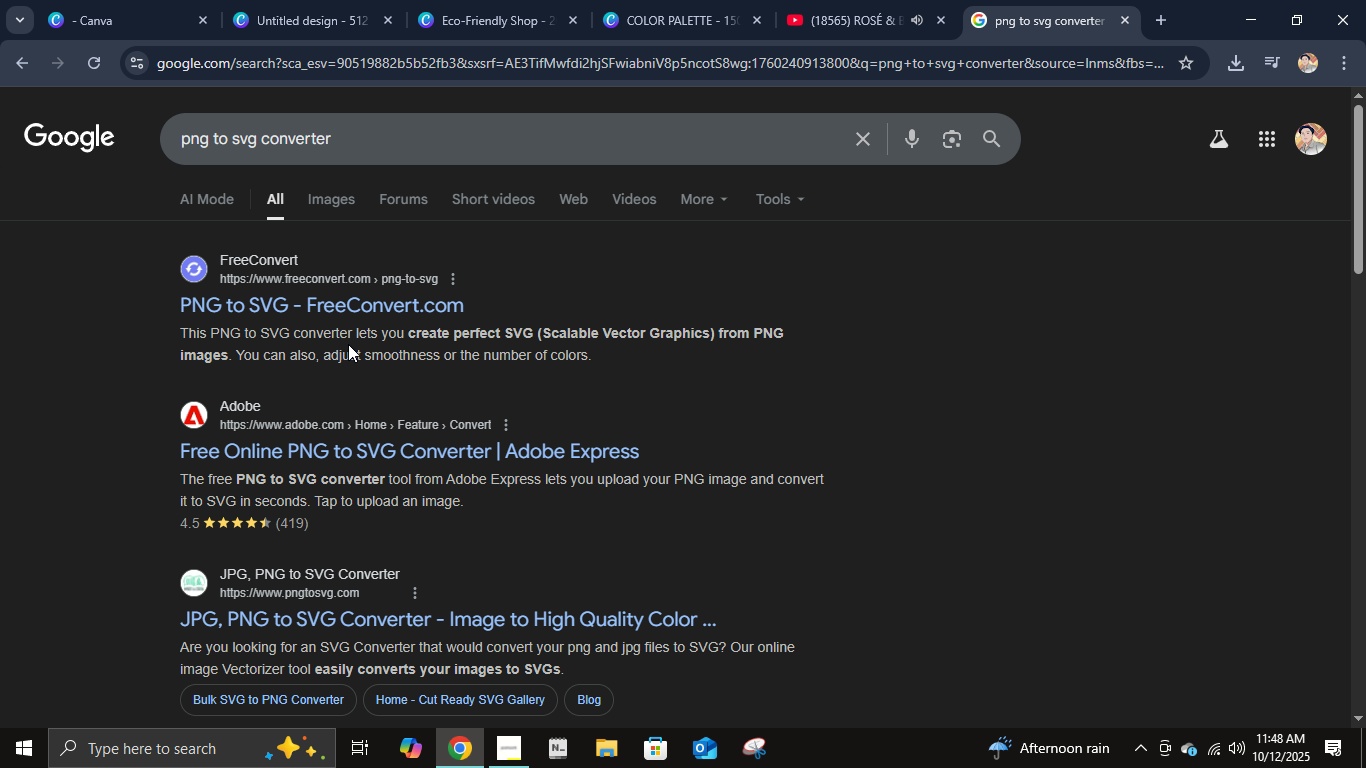 
left_click([310, 291])
 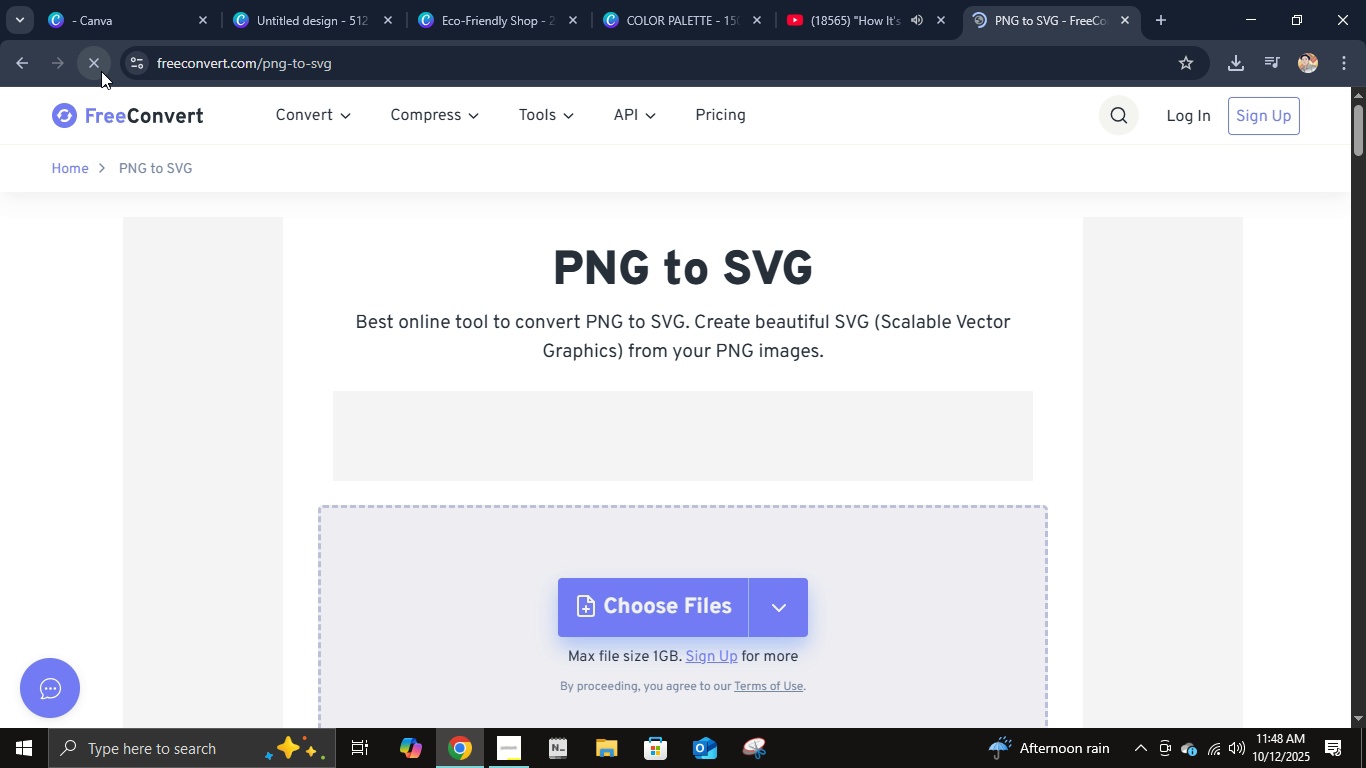 
left_click([25, 65])
 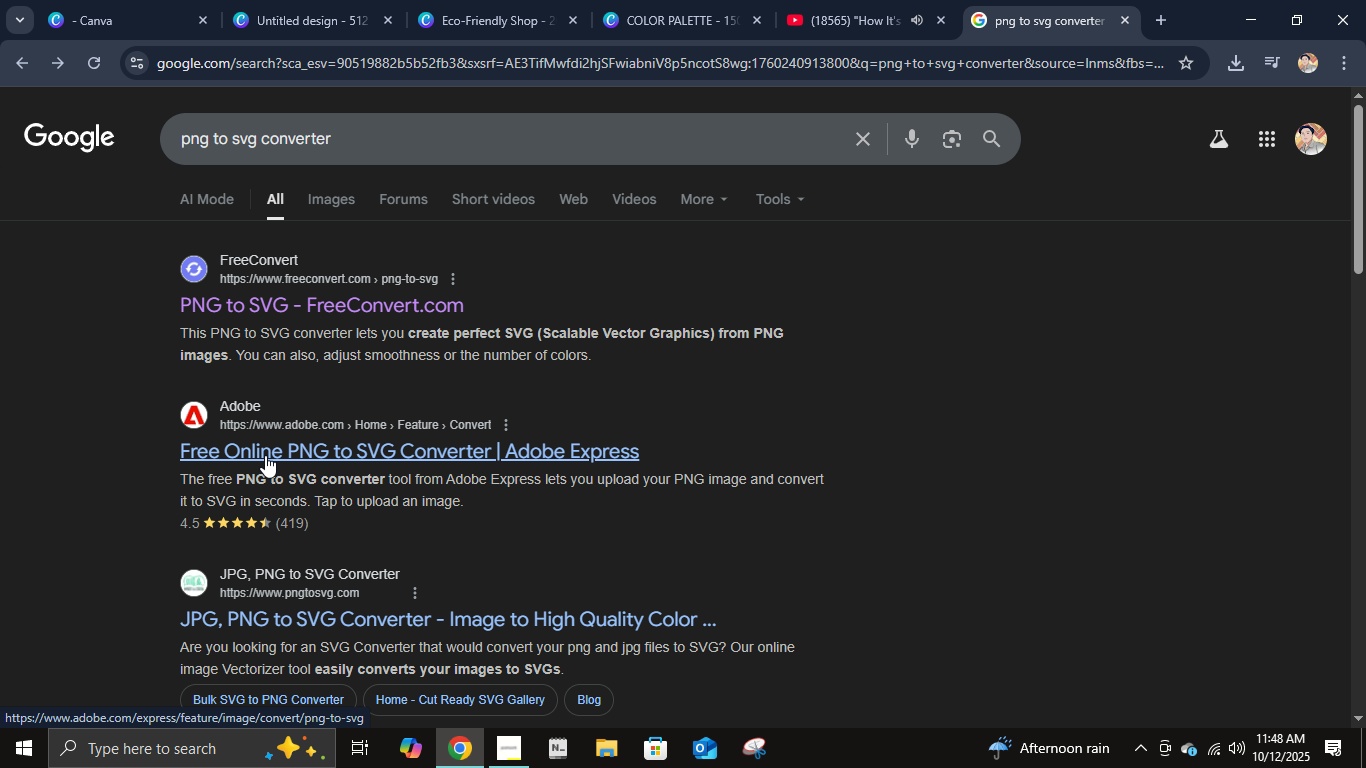 
left_click([265, 455])
 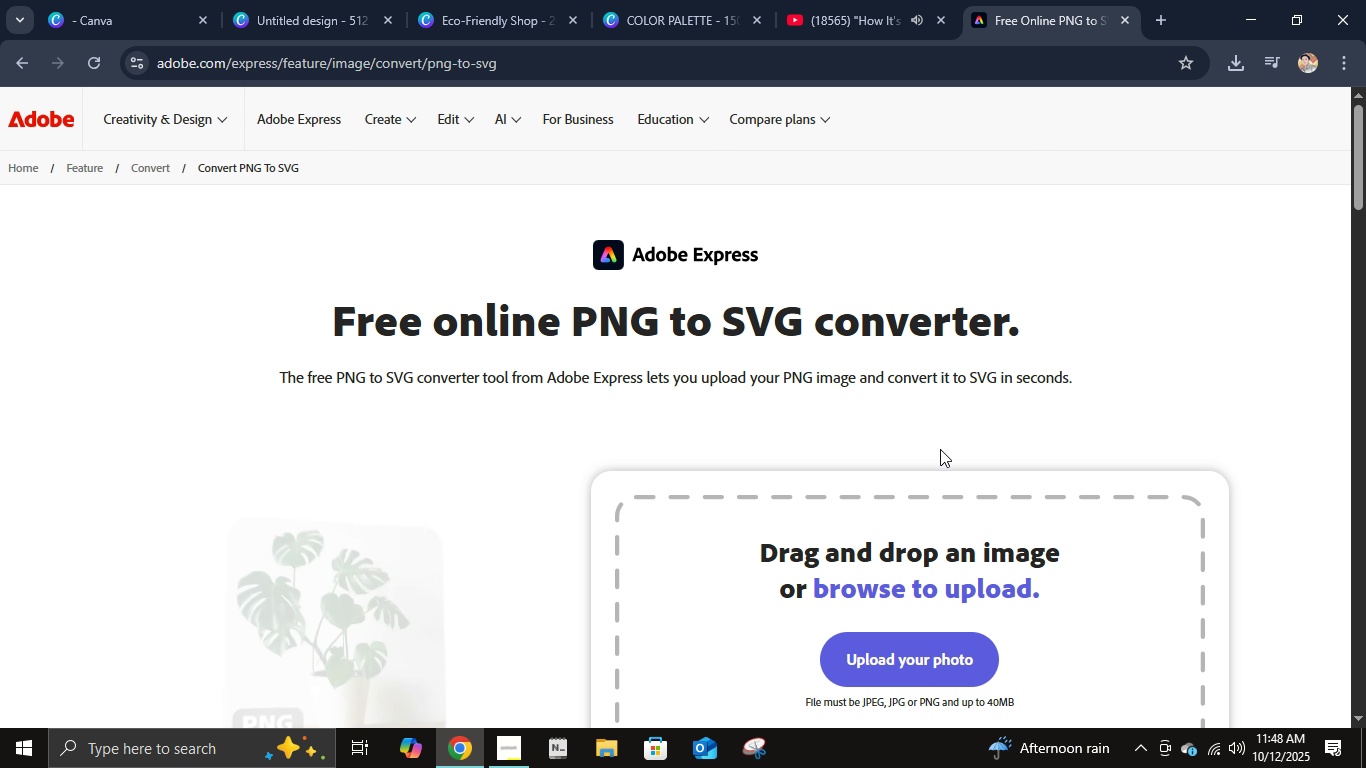 
scroll: coordinate [940, 449], scroll_direction: down, amount: 2.0
 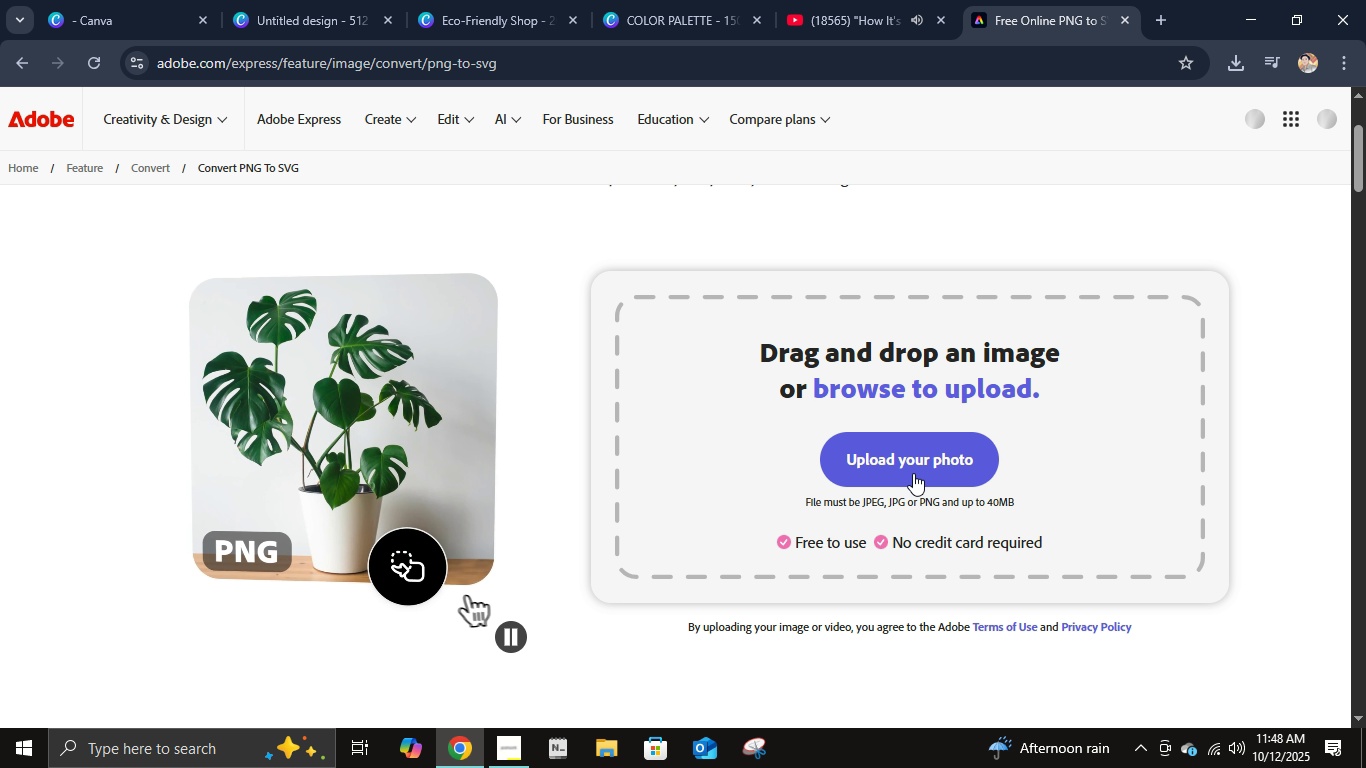 
left_click([912, 462])
 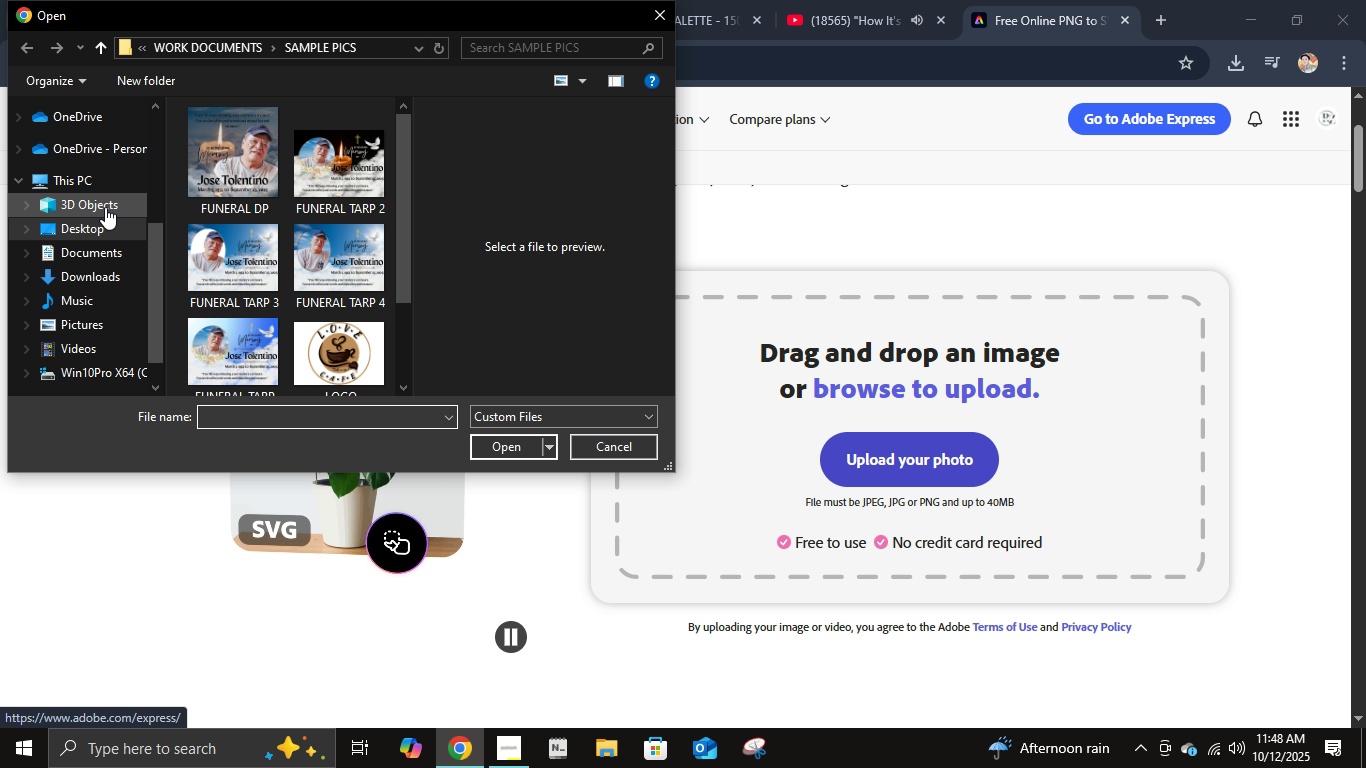 
double_click([92, 224])
 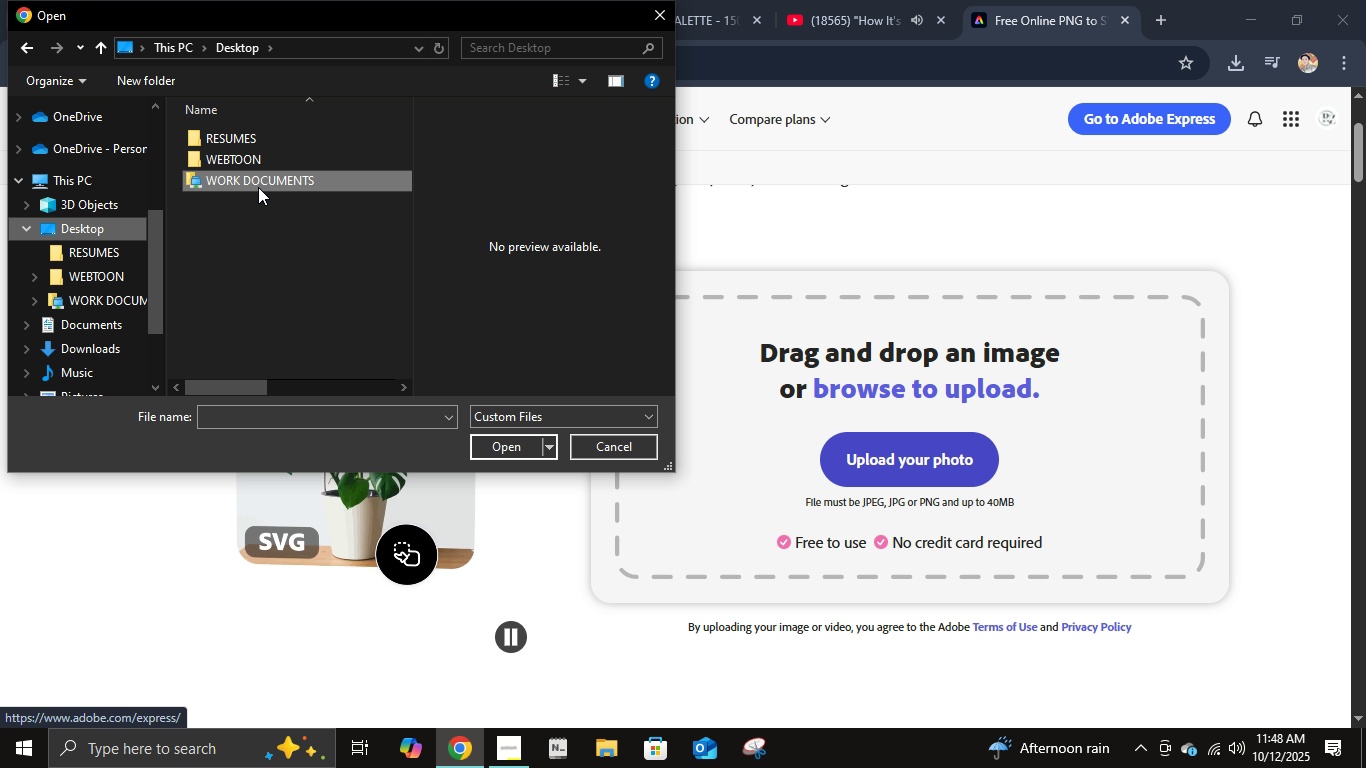 
double_click([258, 187])
 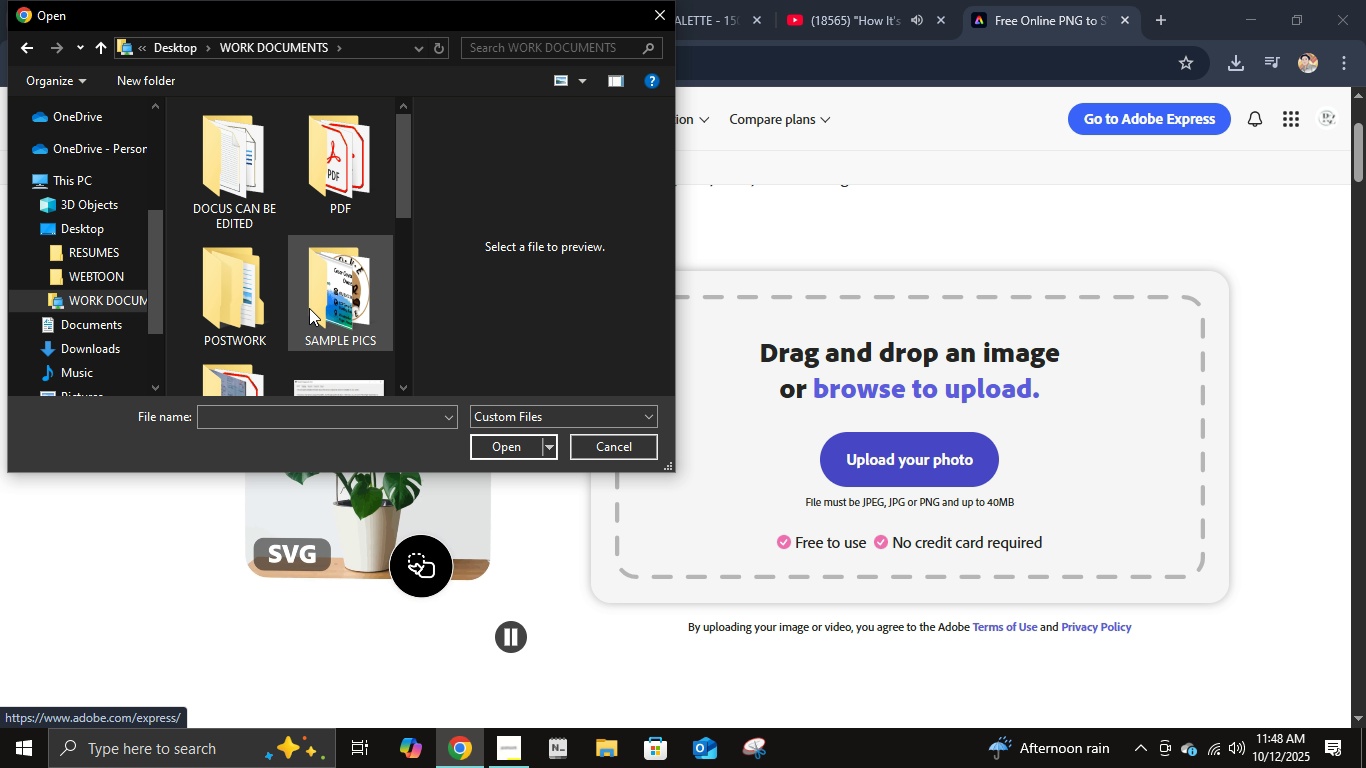 
double_click([258, 317])
 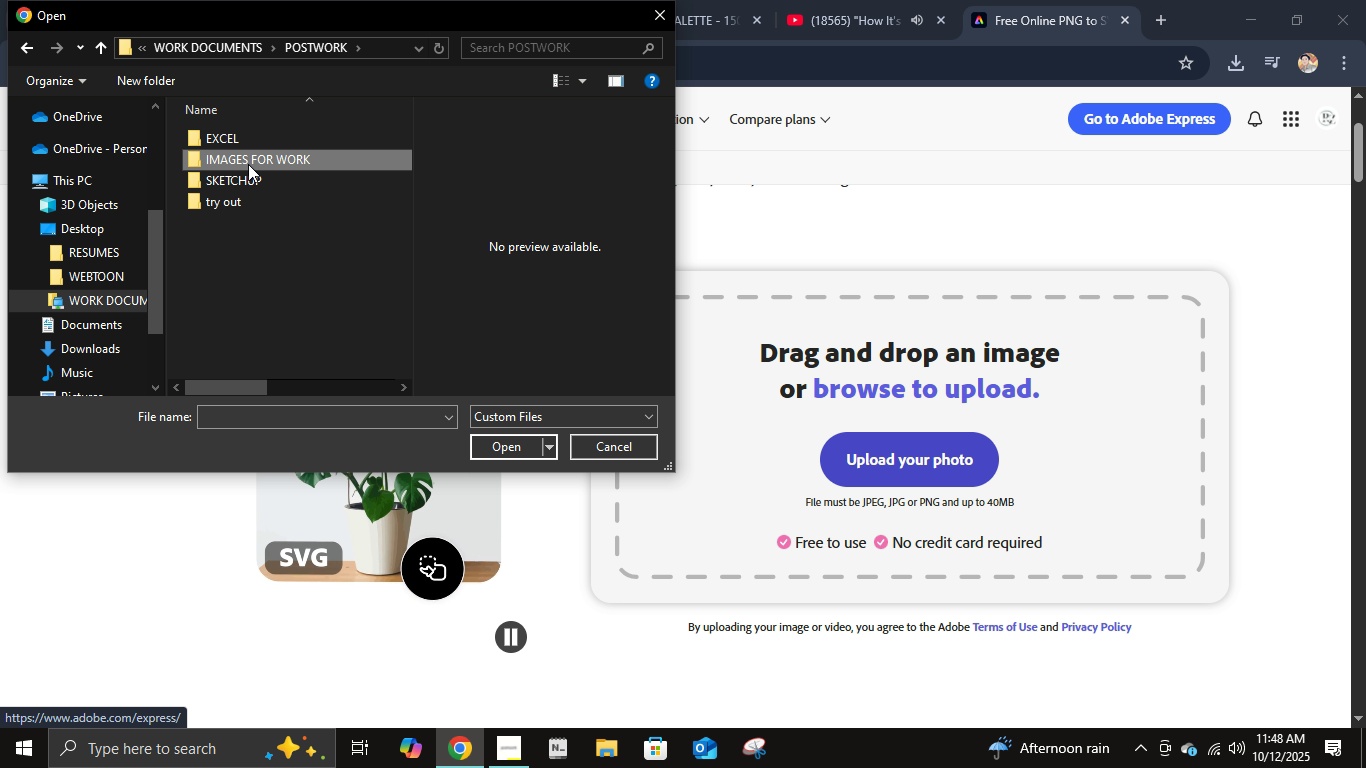 
double_click([248, 164])
 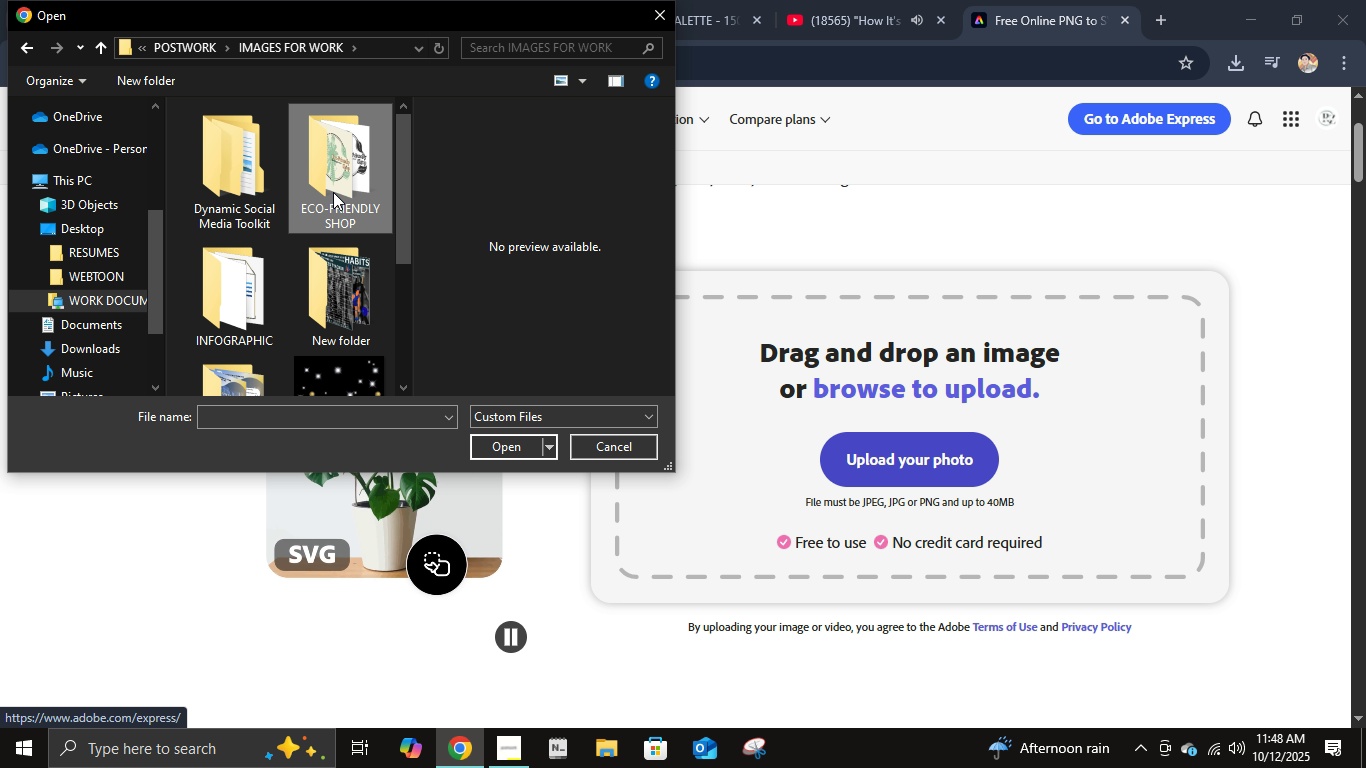 
double_click([333, 192])
 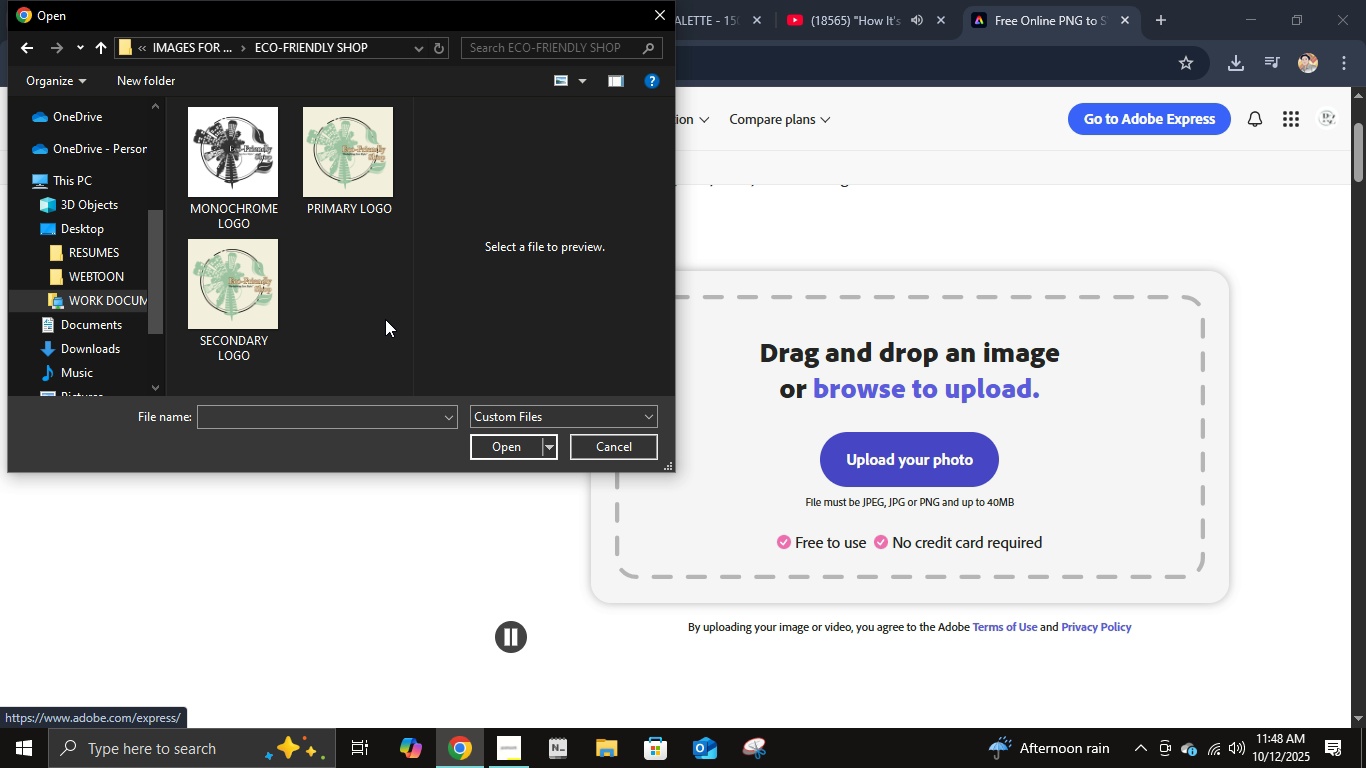 
left_click_drag(start_coordinate=[381, 323], to_coordinate=[240, 174])
 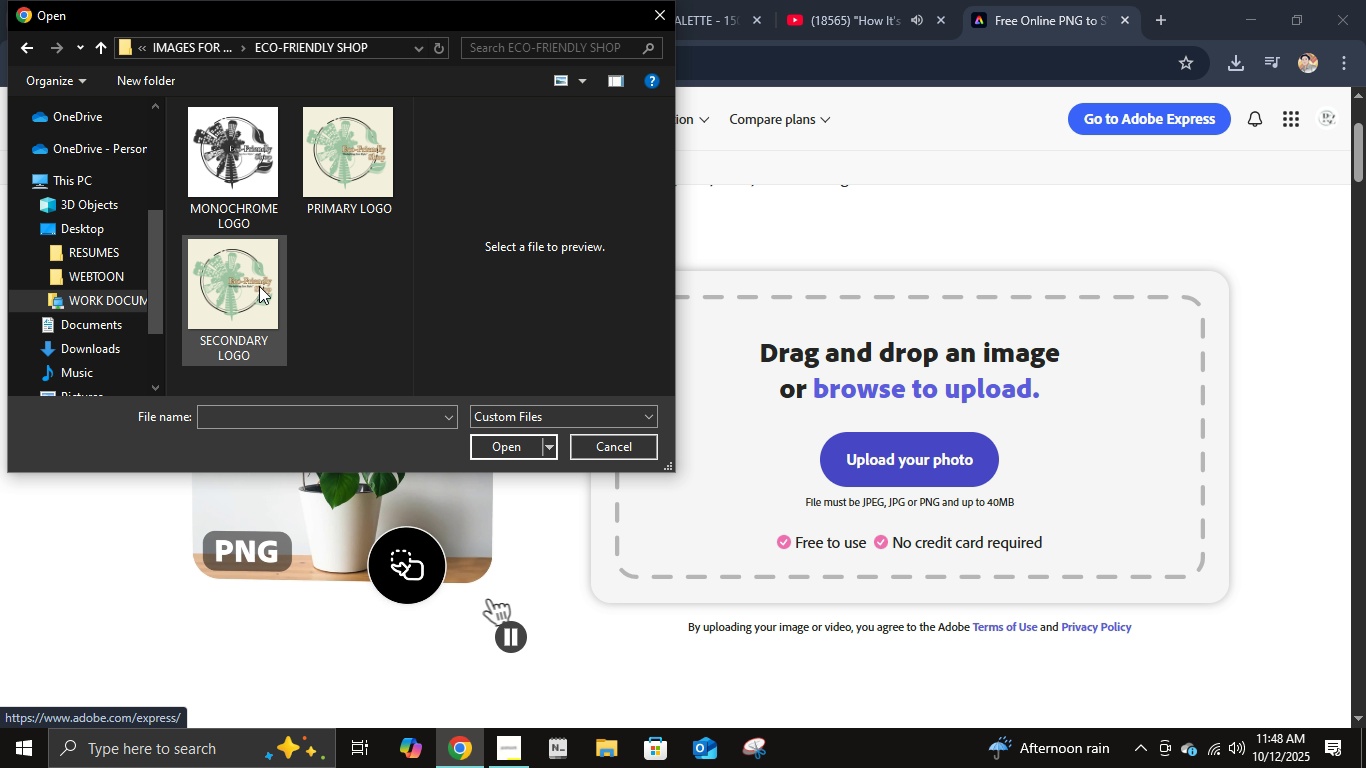 
left_click([259, 286])
 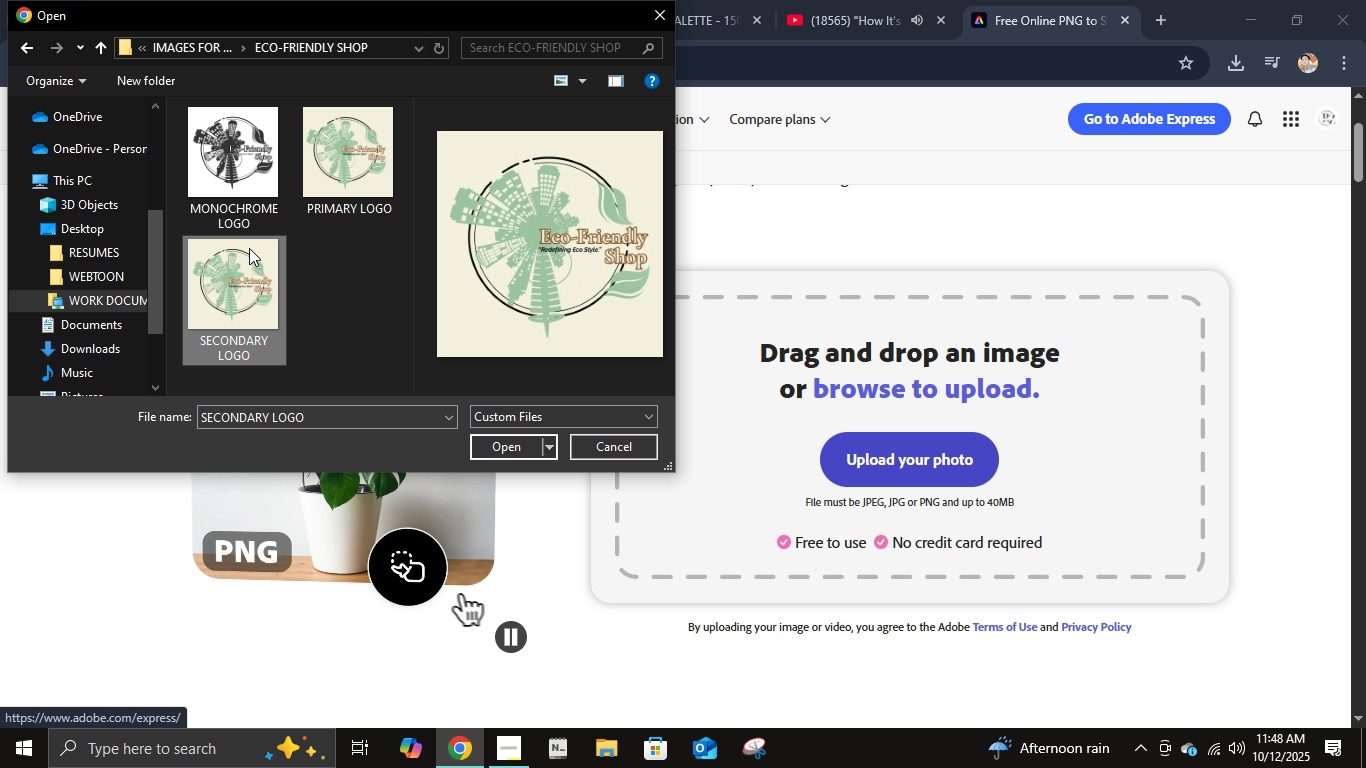 
hold_key(key=ShiftLeft, duration=0.99)
double_click([239, 170])
 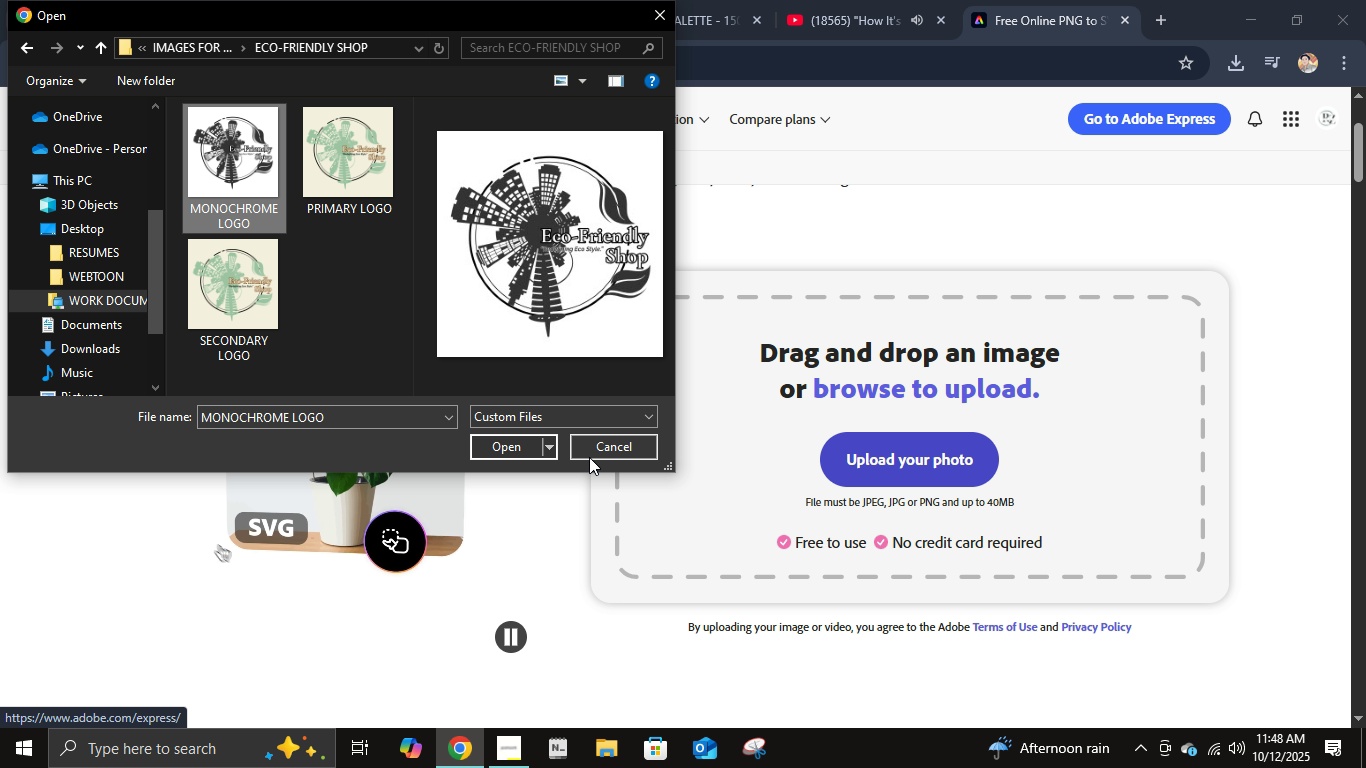 
left_click([505, 447])
 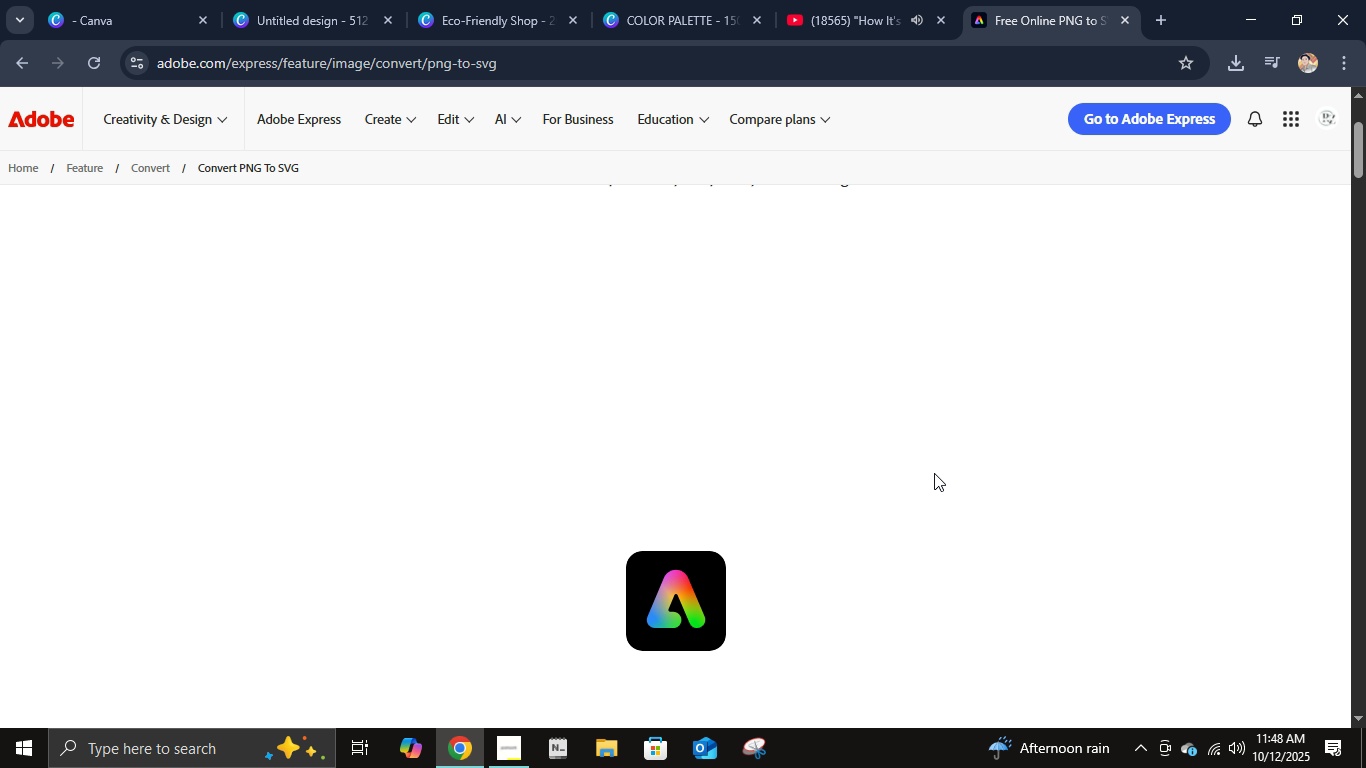 
scroll: coordinate [921, 480], scroll_direction: up, amount: 1.0
 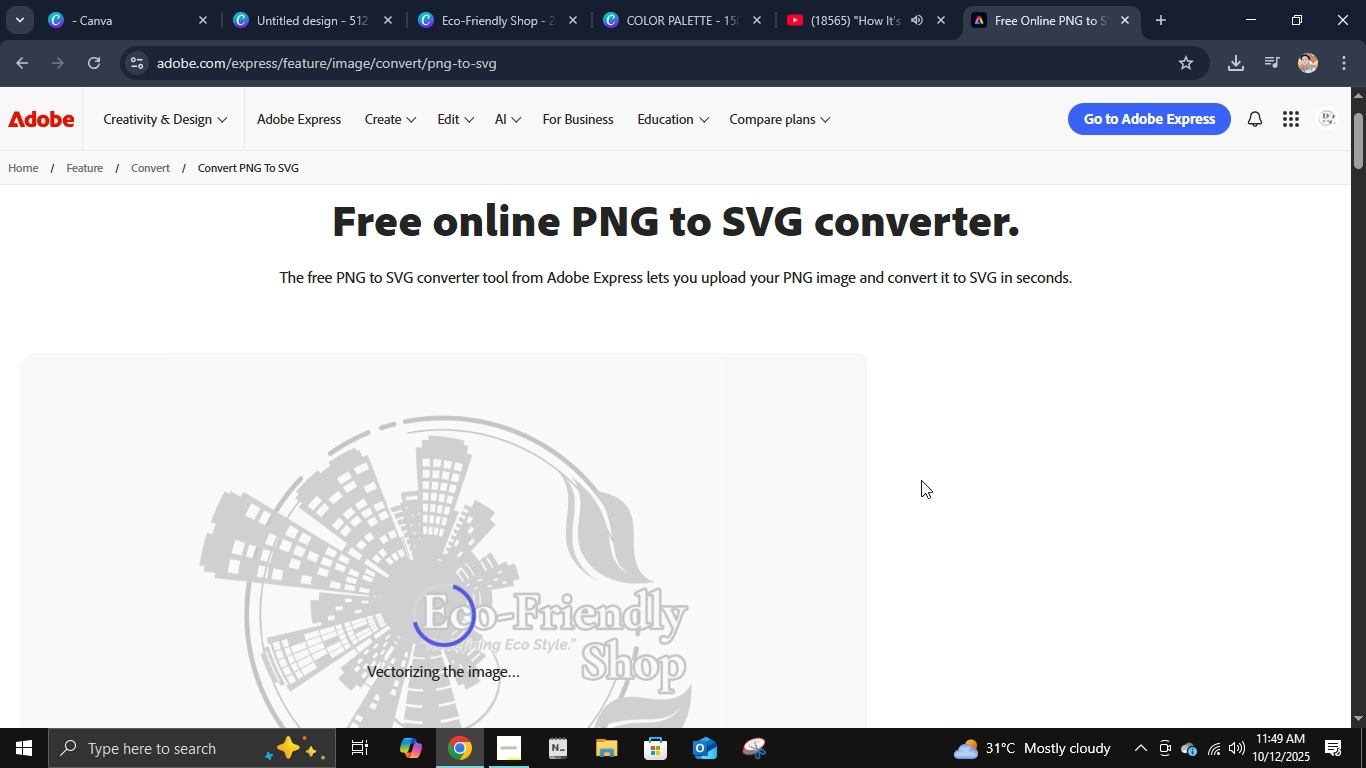 
scroll: coordinate [921, 480], scroll_direction: down, amount: 4.0
 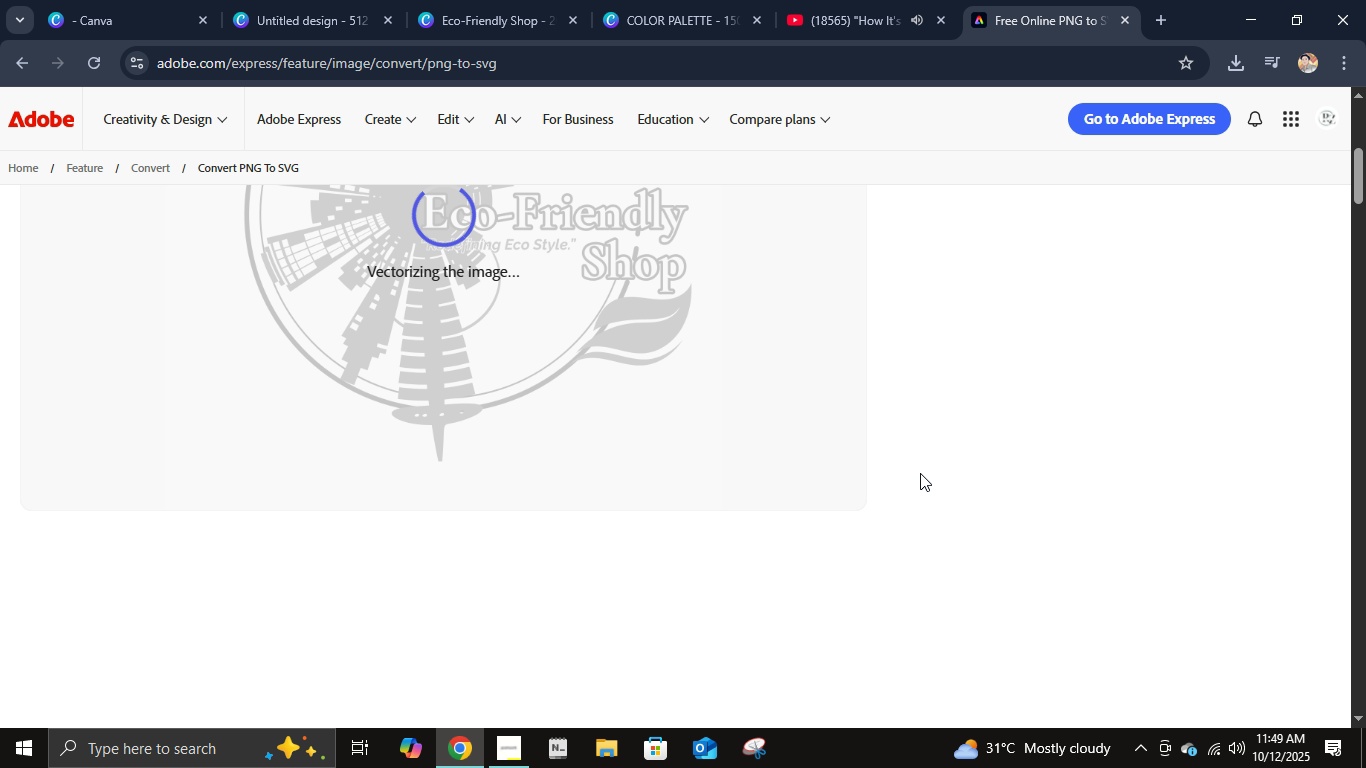 
scroll: coordinate [818, 420], scroll_direction: up, amount: 2.0
 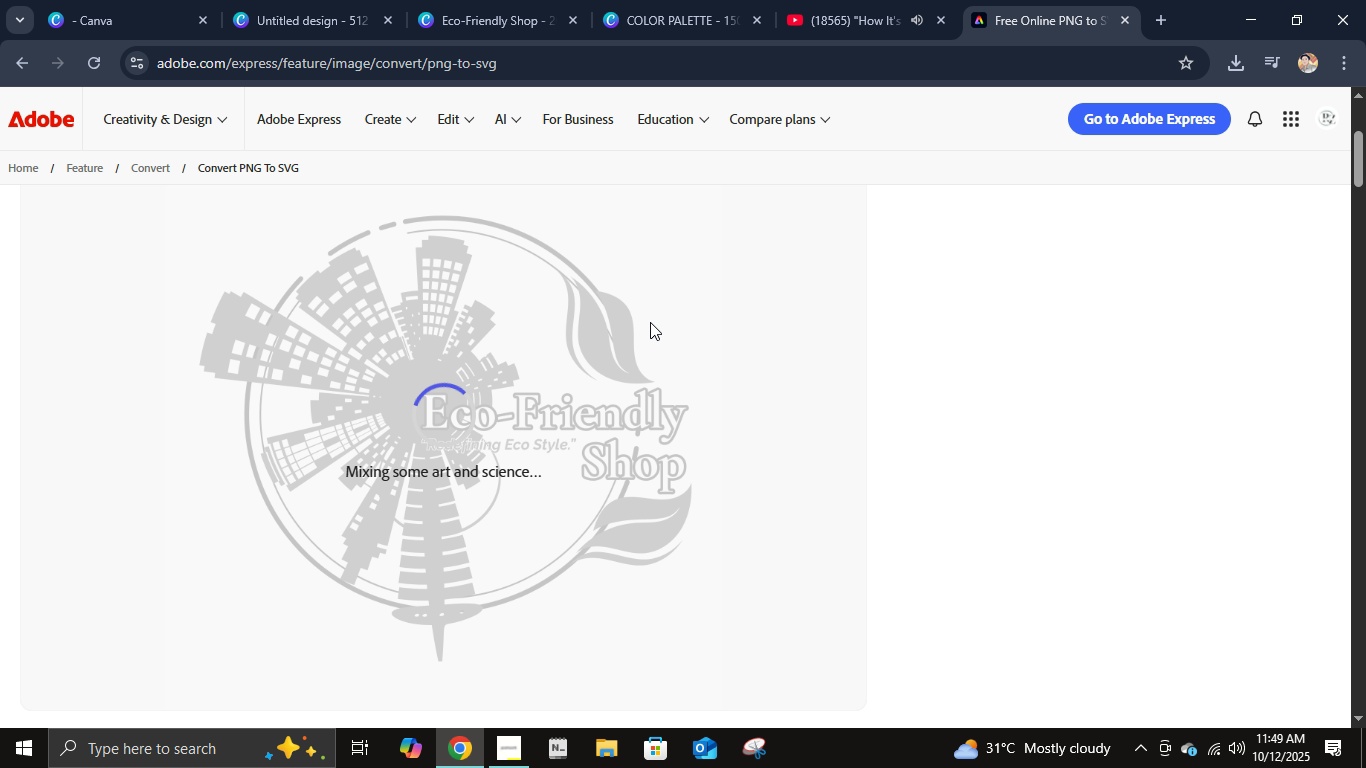 
wait(7.5)
 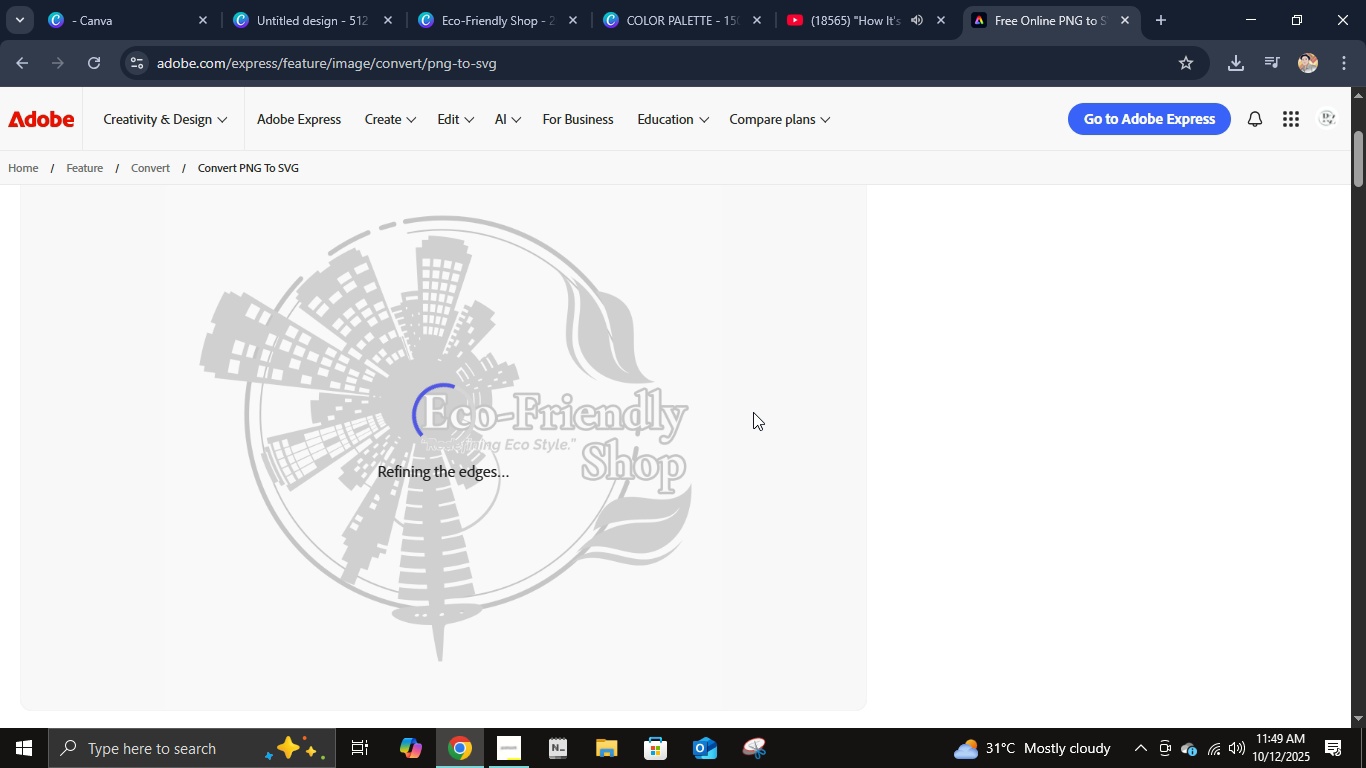 
left_click([621, 26])
 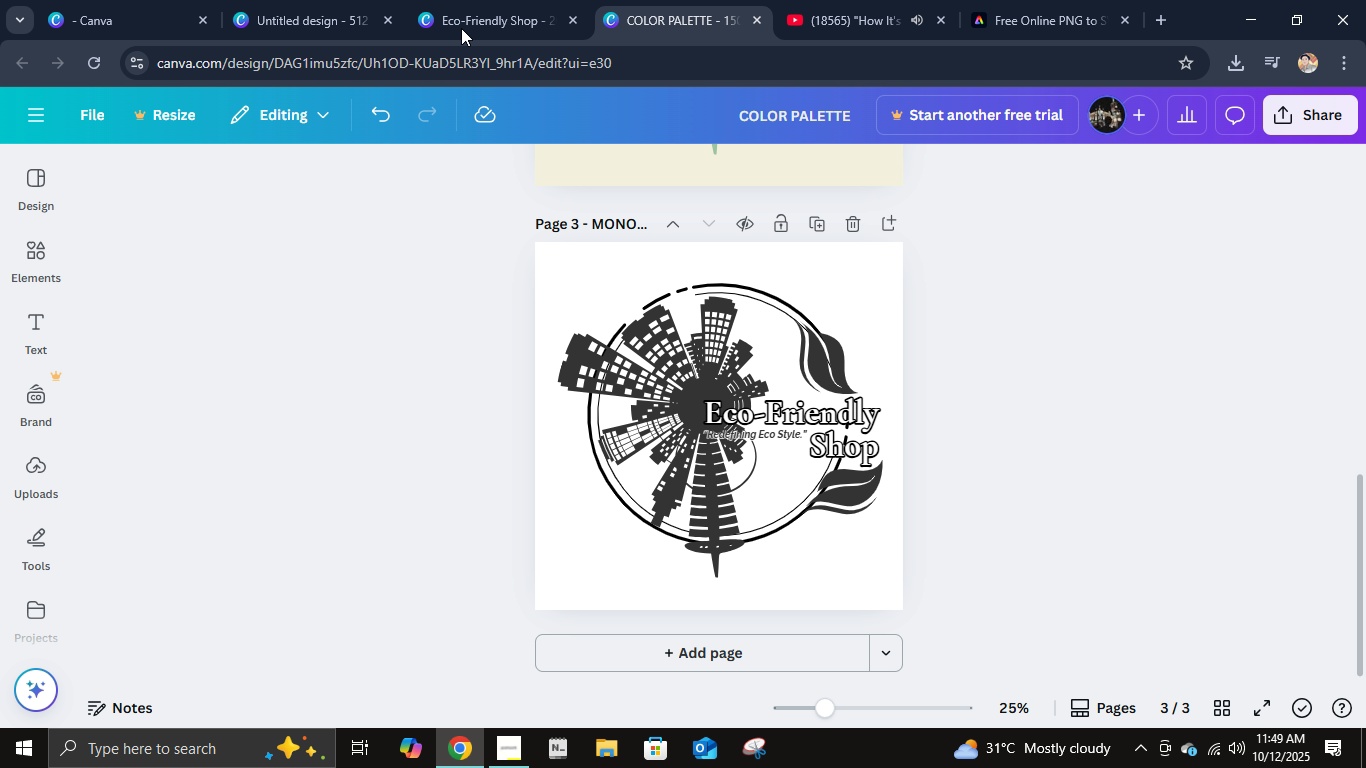 
left_click([461, 27])
 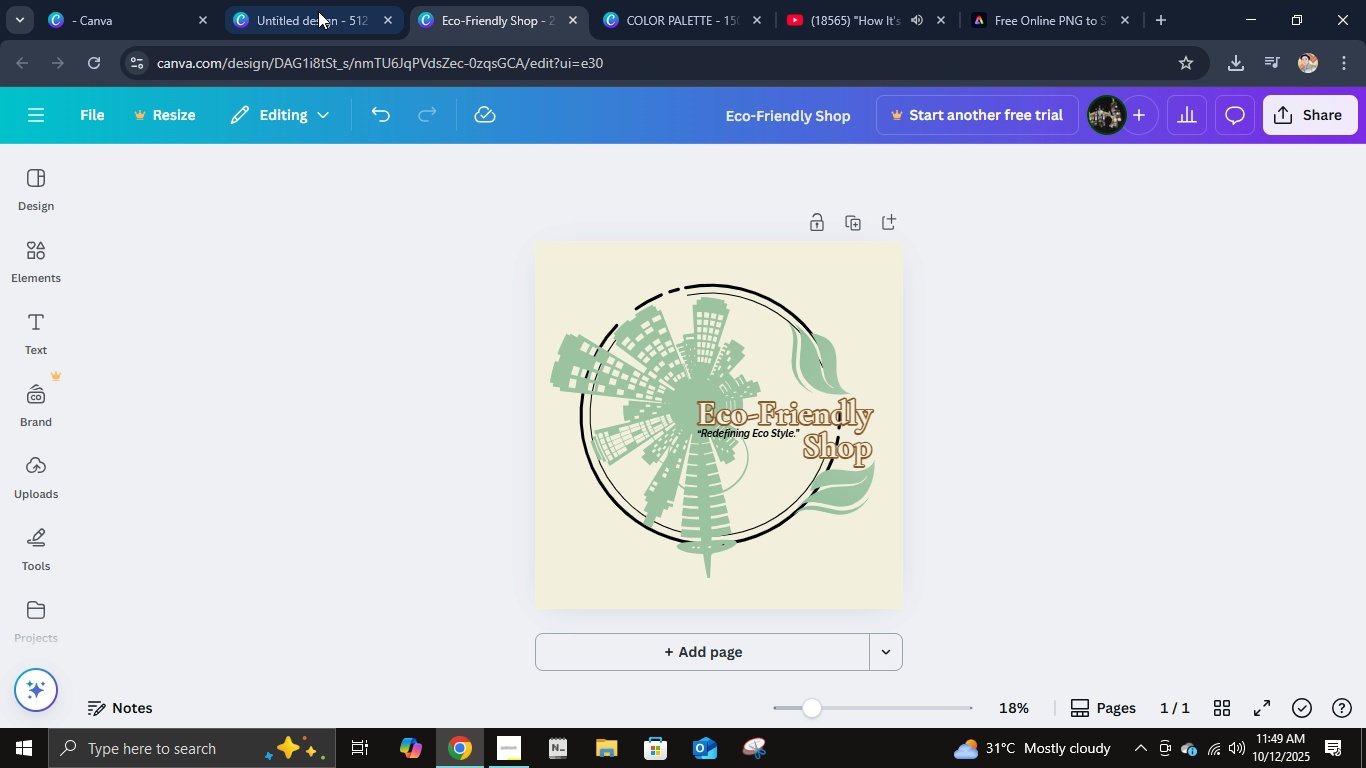 
double_click([315, 9])
 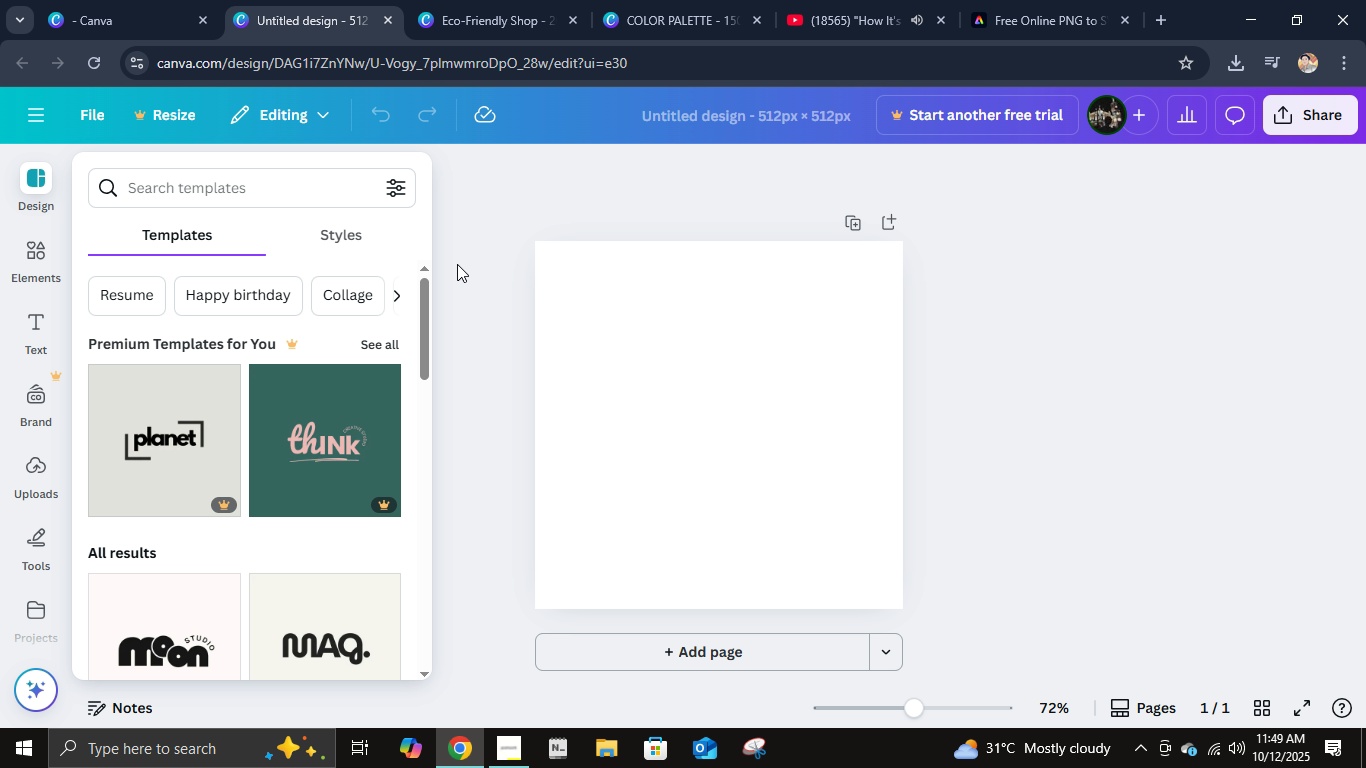 
left_click([464, 209])
 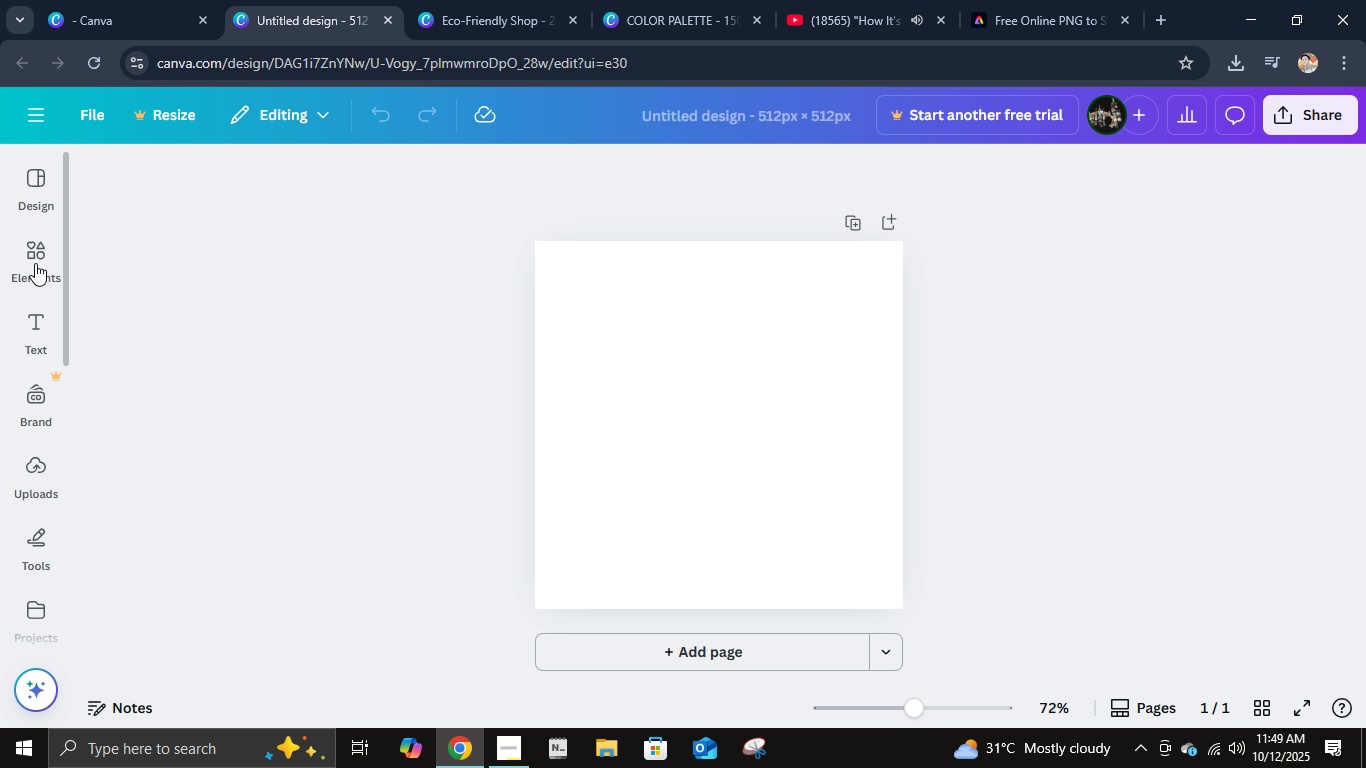 
double_click([32, 263])
 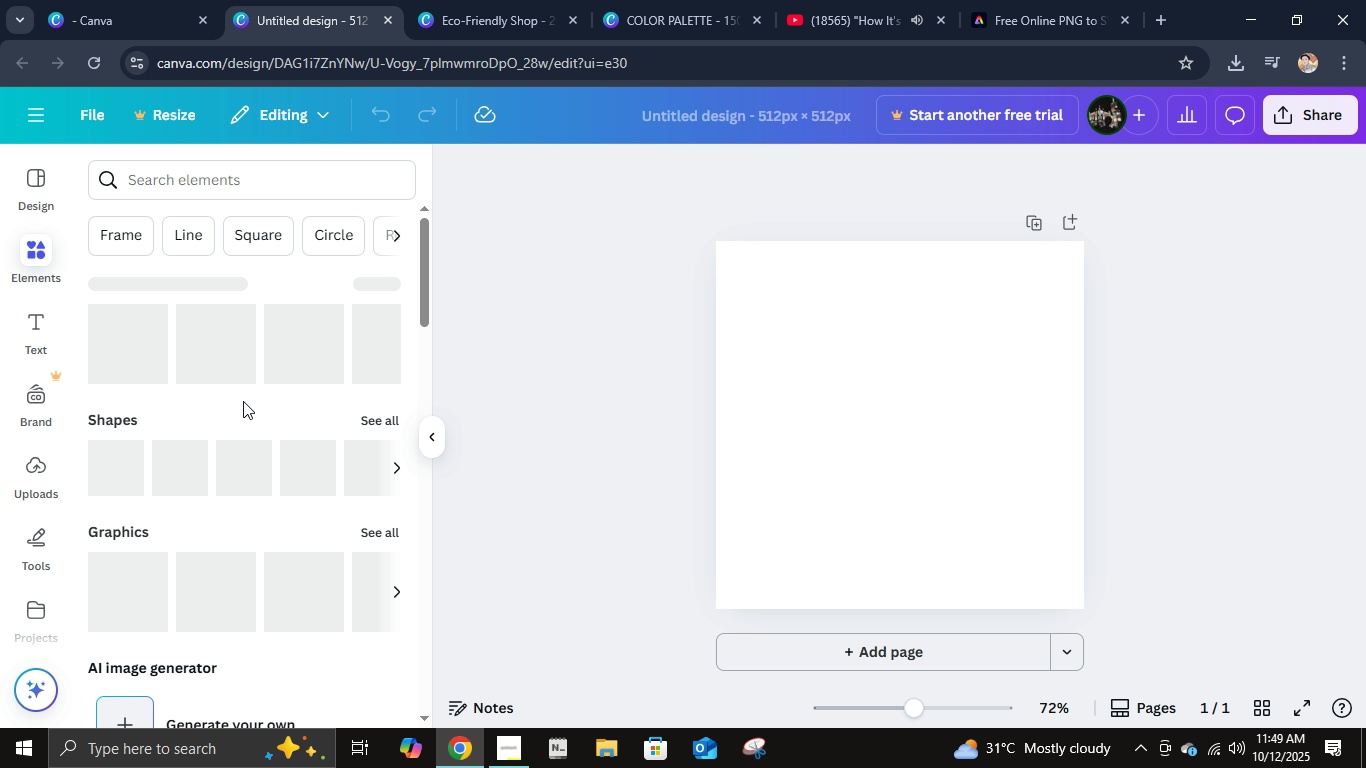 
mouse_move([267, 381])
 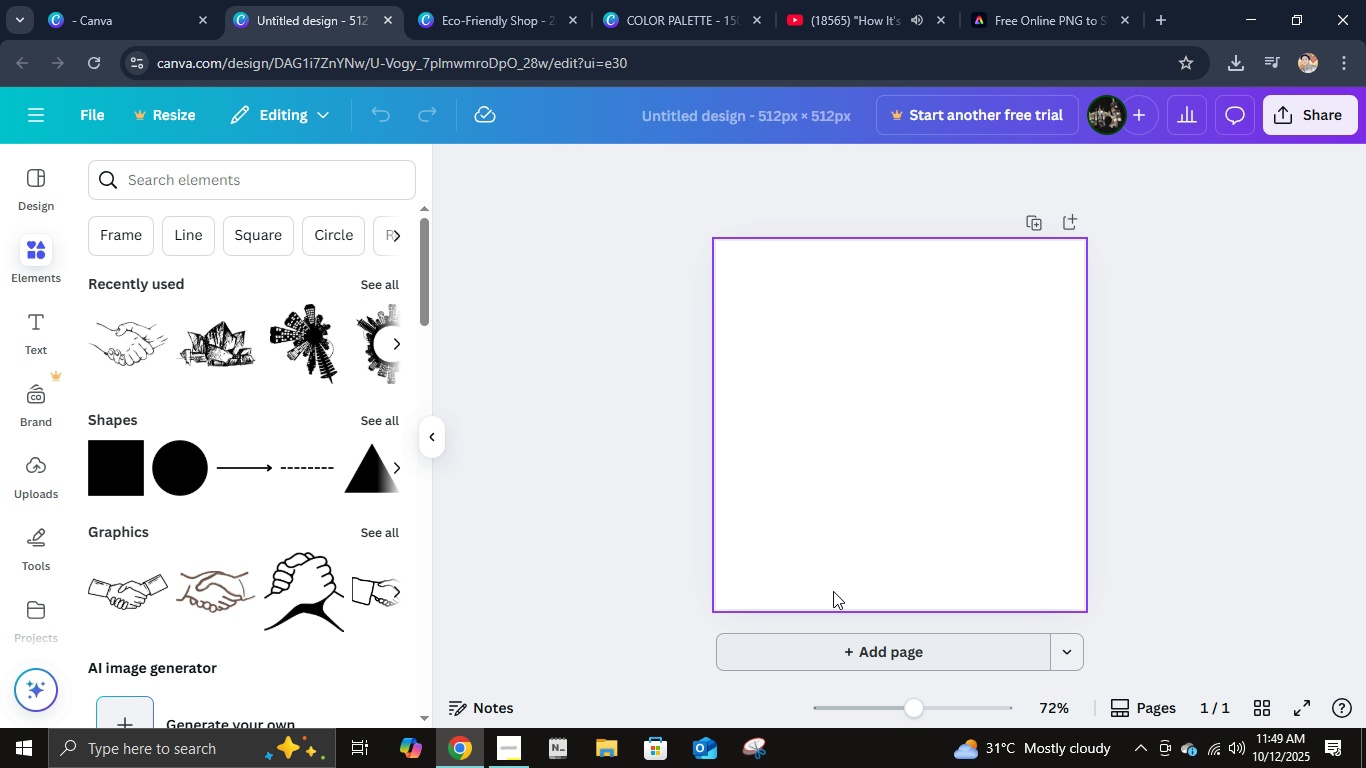 
left_click([969, 667])
 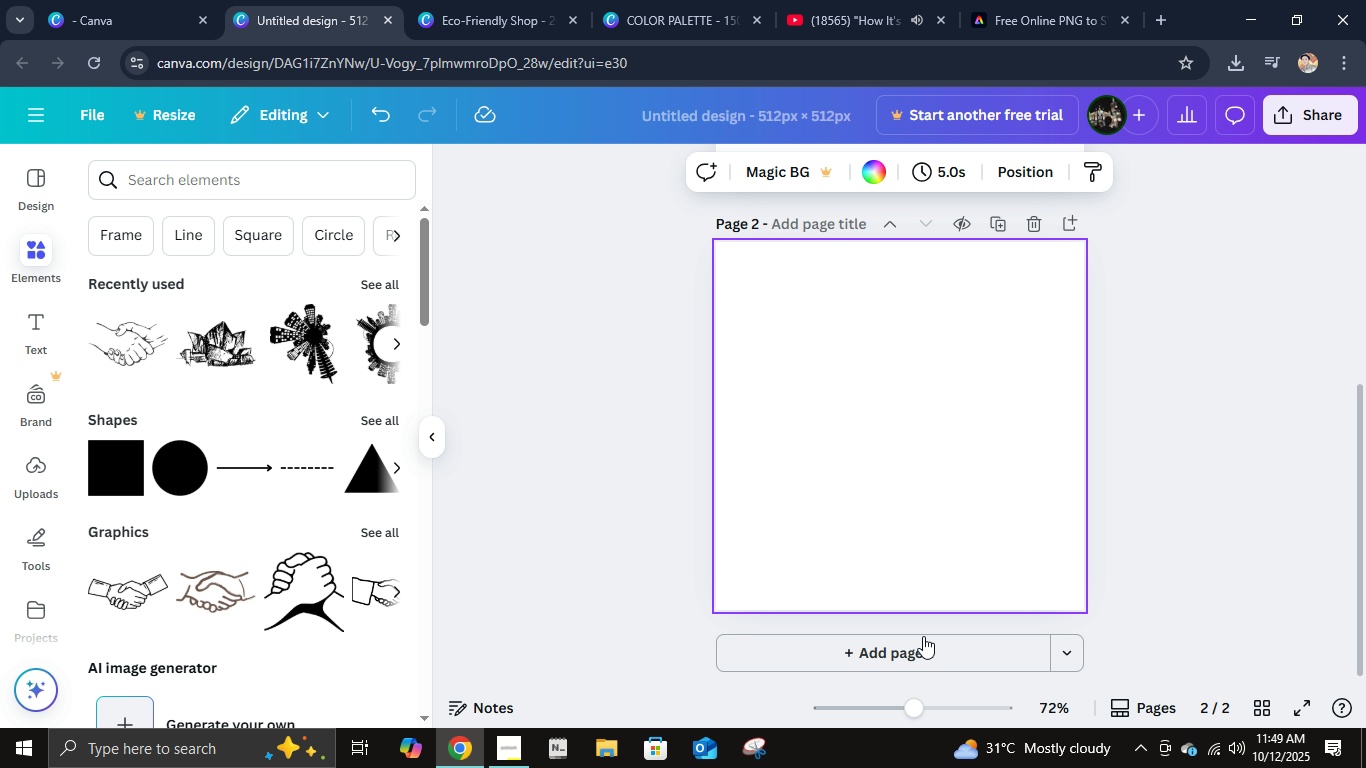 
left_click([923, 646])
 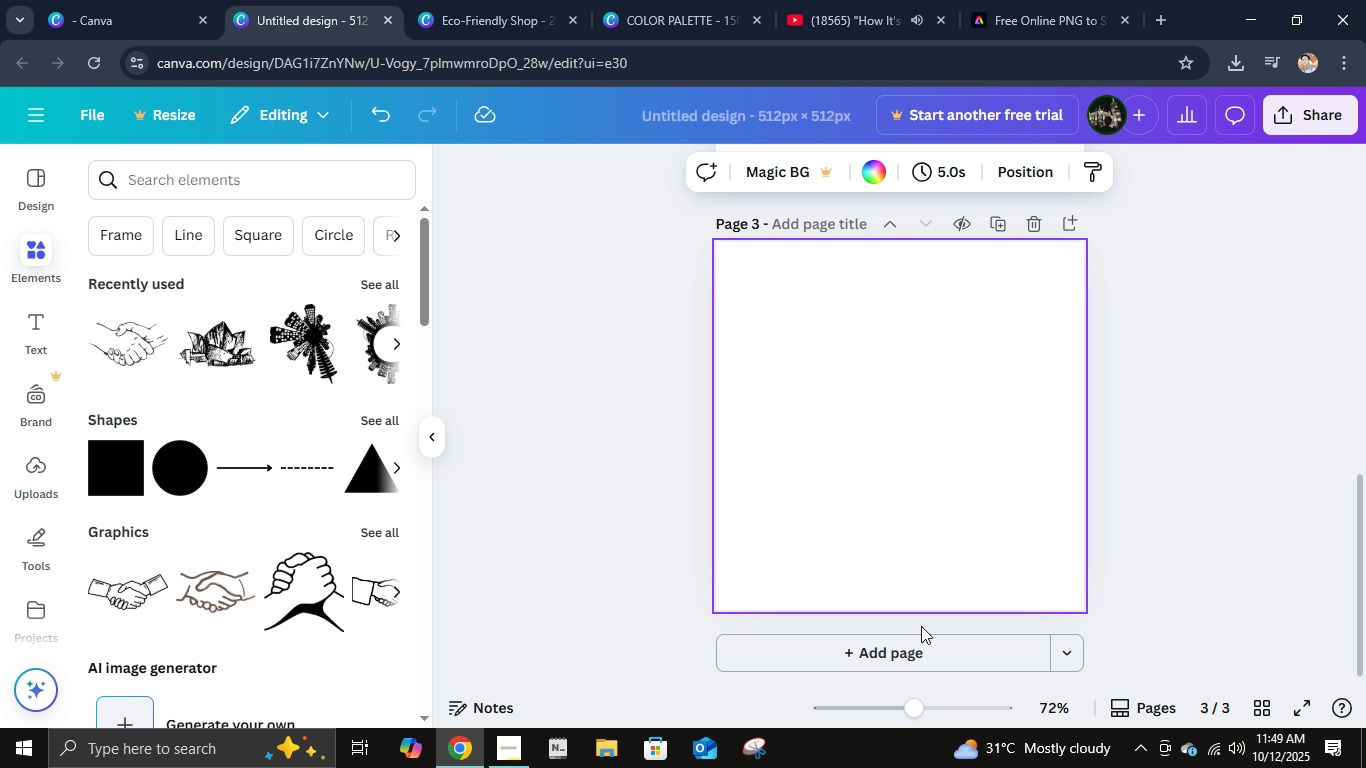 
scroll: coordinate [910, 561], scroll_direction: down, amount: 1.0
 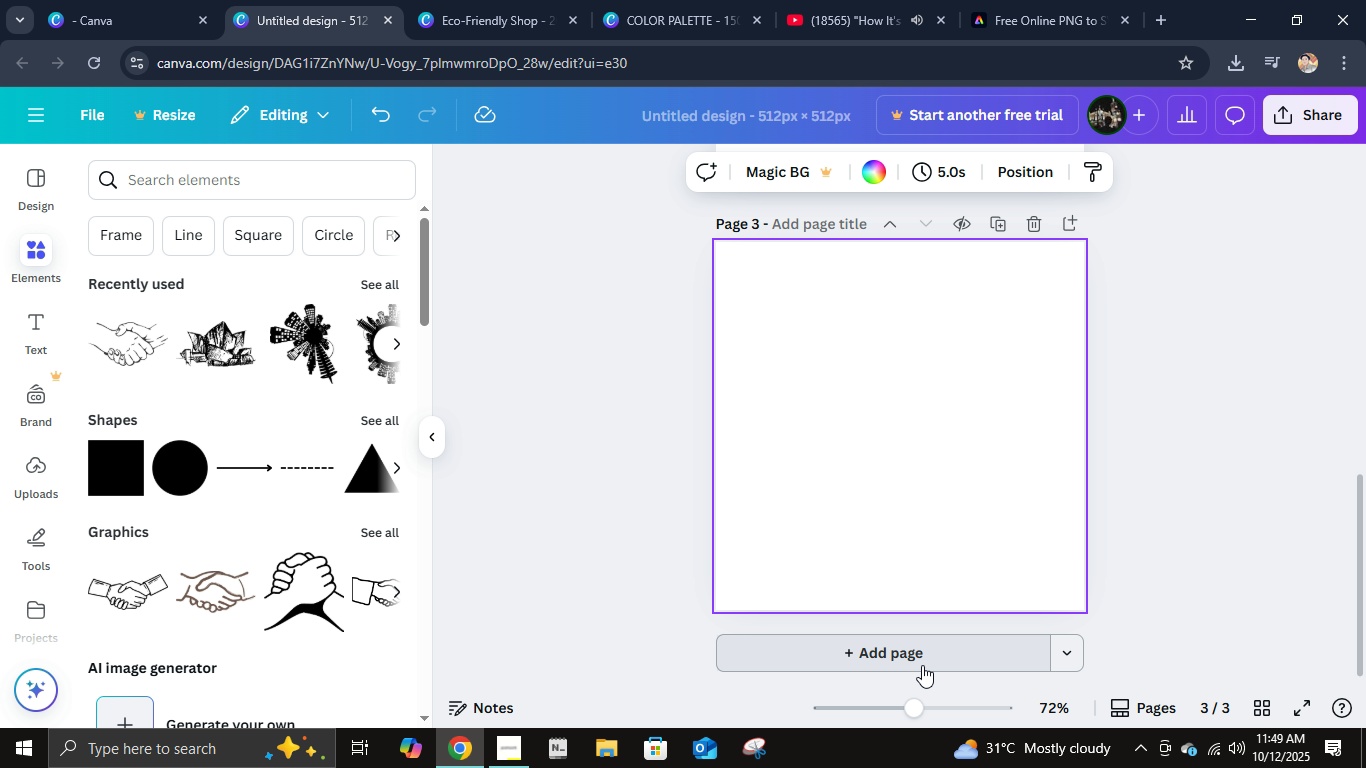 
left_click([922, 665])
 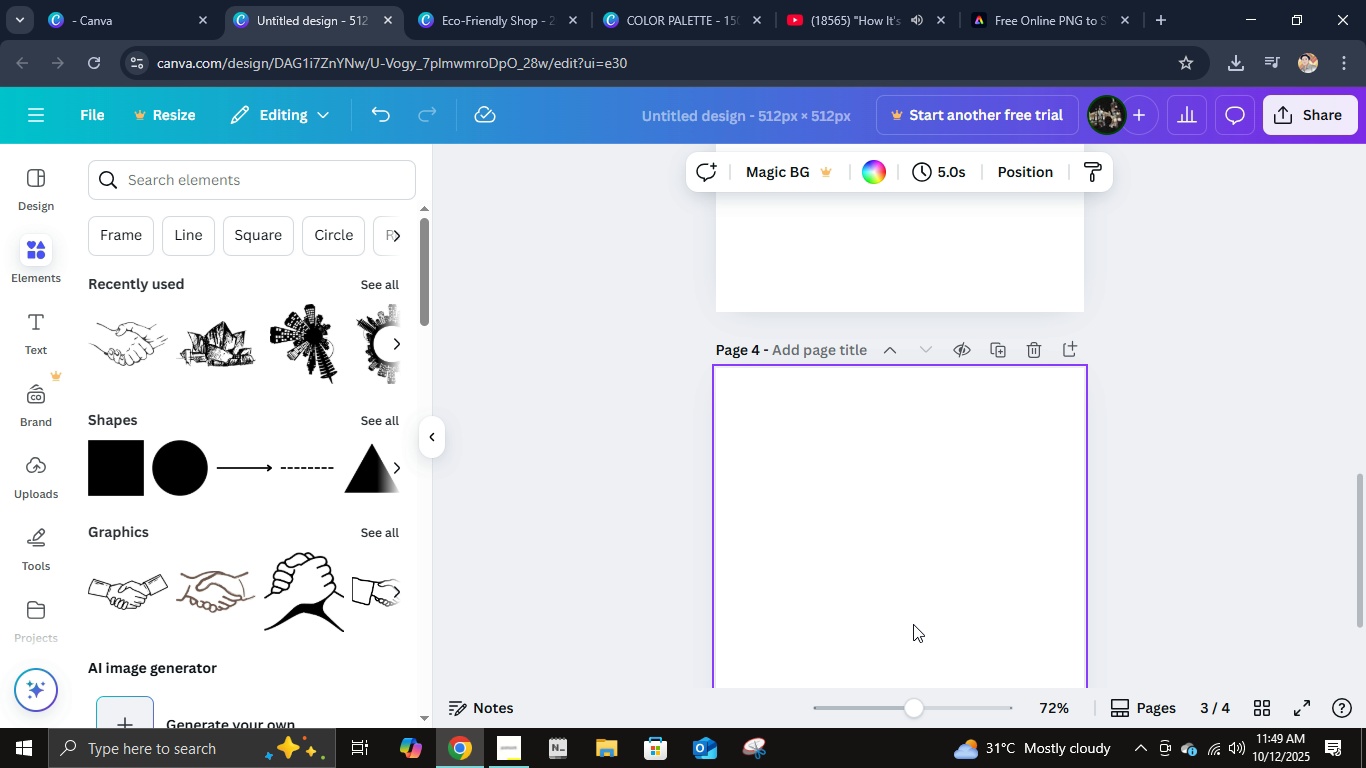 
scroll: coordinate [913, 623], scroll_direction: down, amount: 2.0
 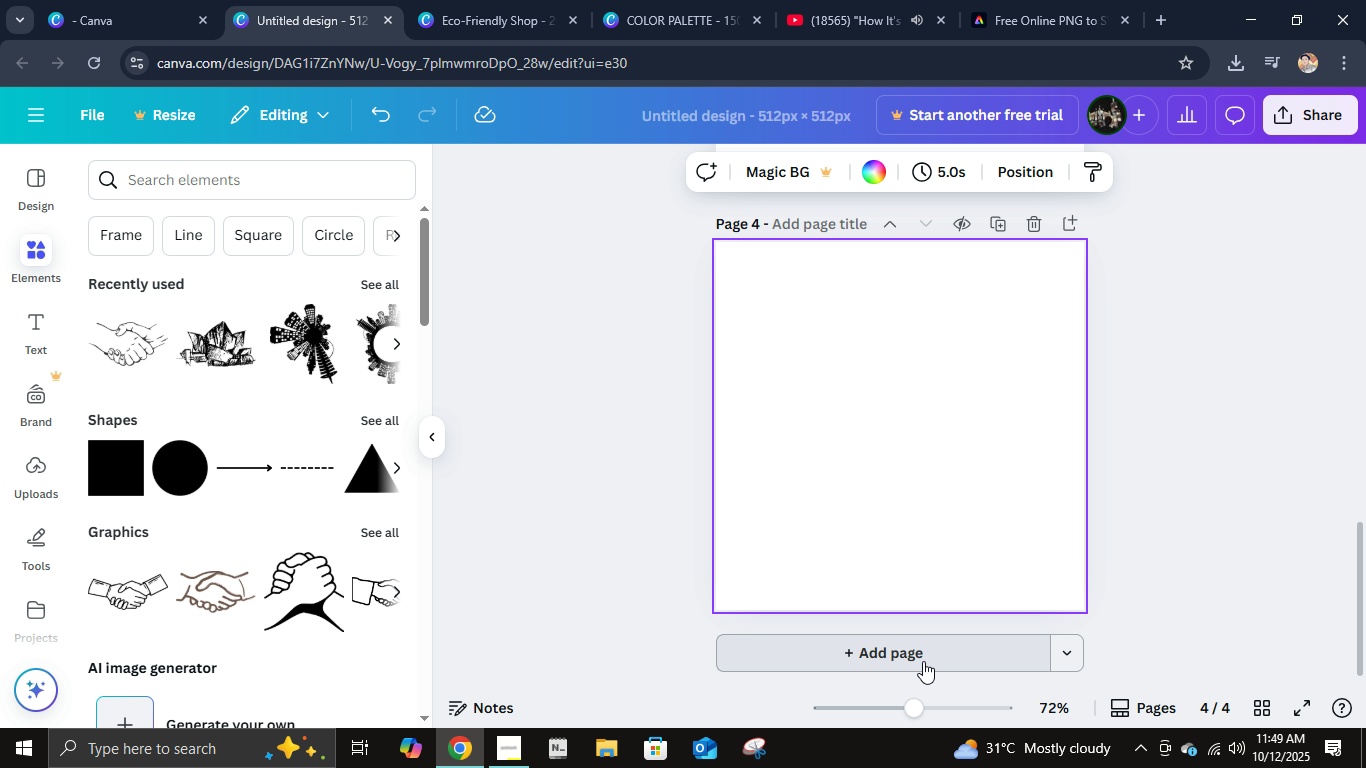 
left_click([923, 661])
 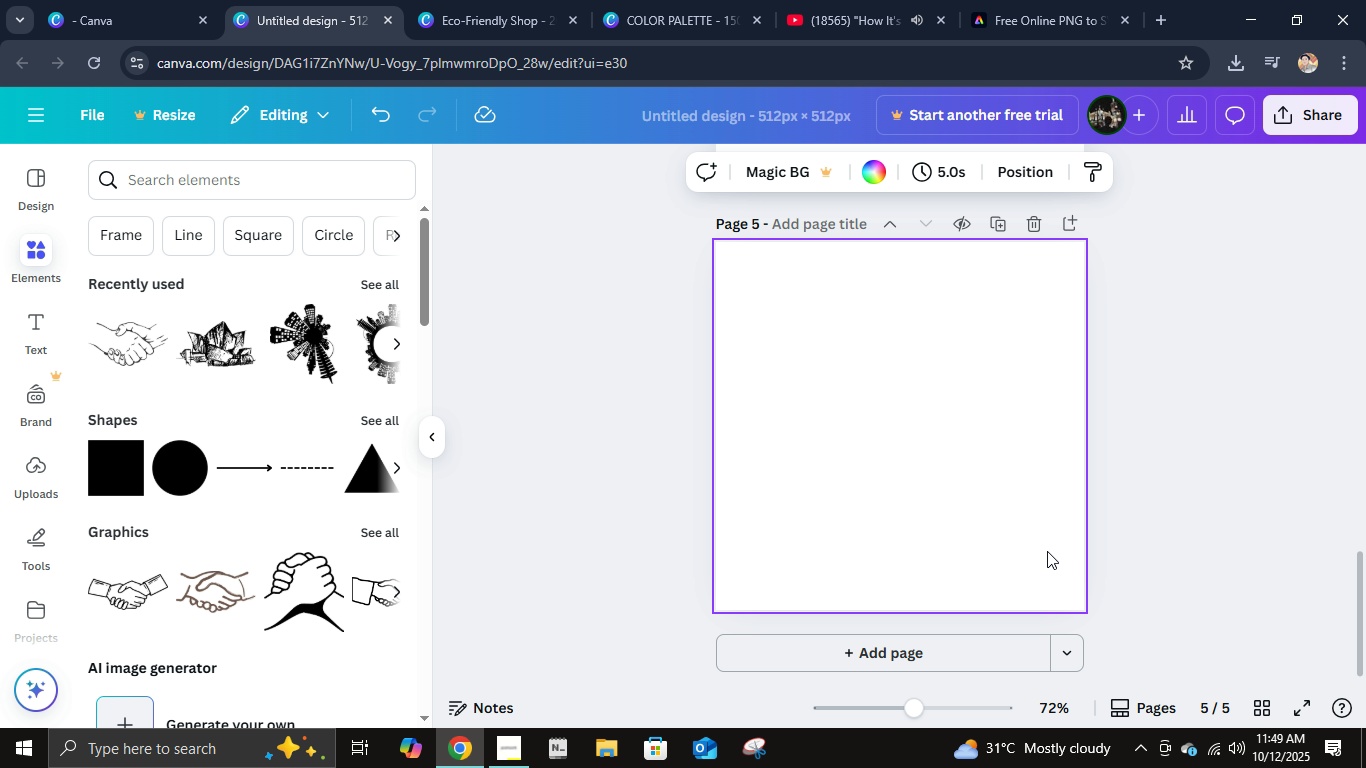 
scroll: coordinate [1046, 539], scroll_direction: up, amount: 23.0
 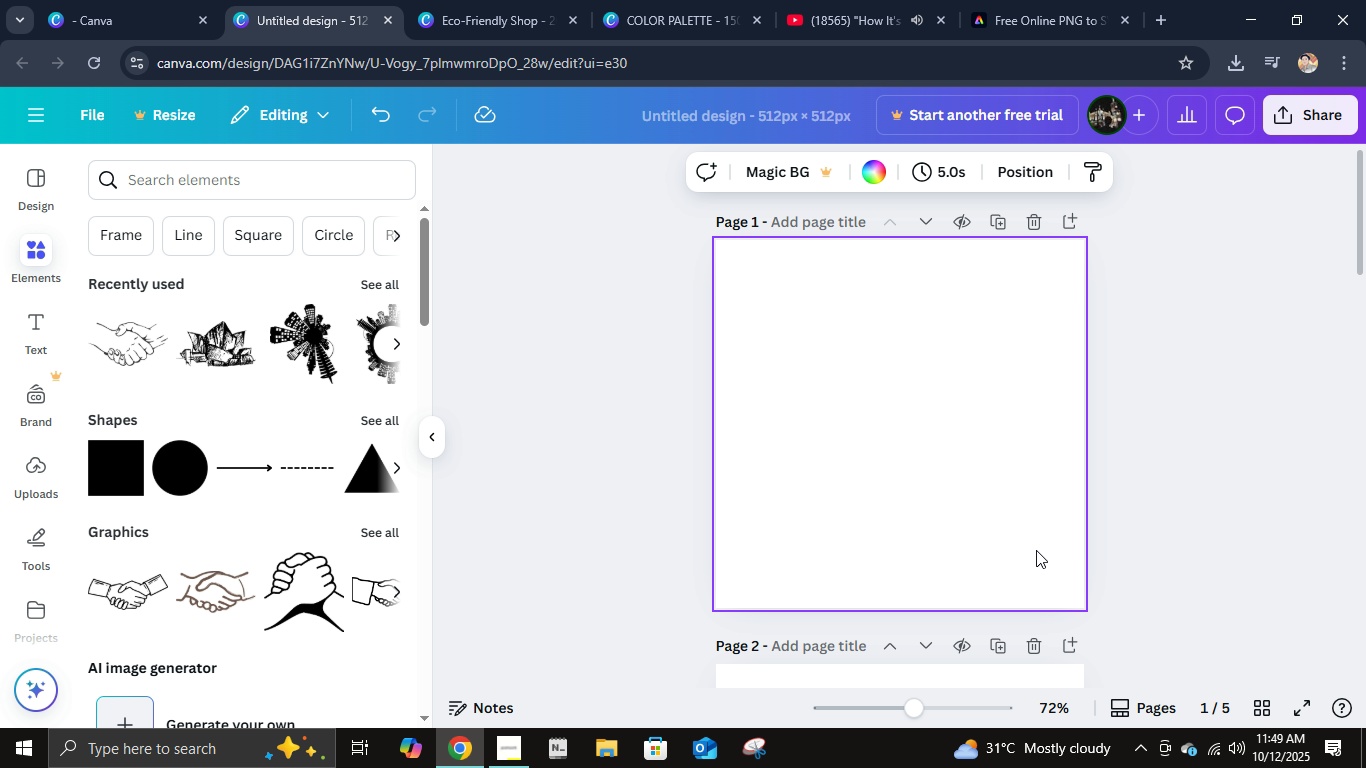 
wait(6.06)
 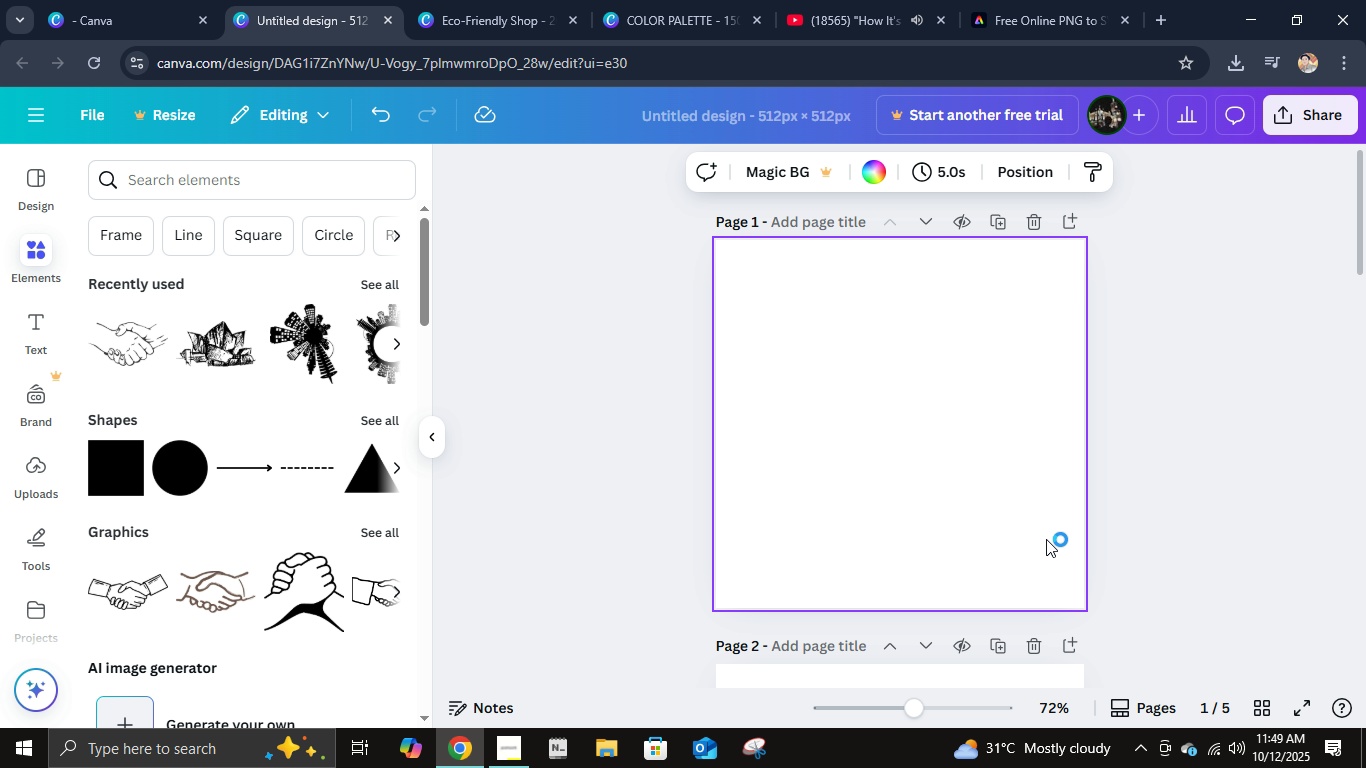 
left_click([173, 195])
 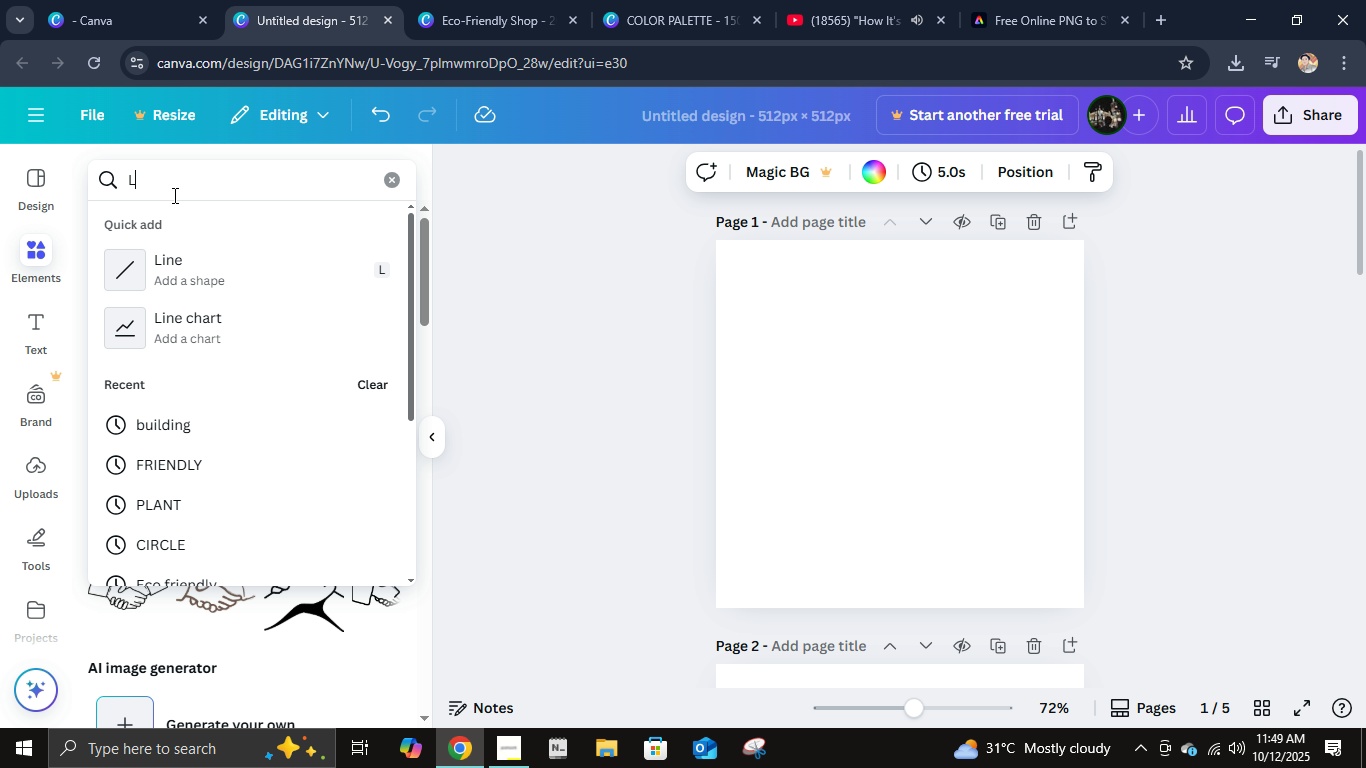 
type(LEAF)
 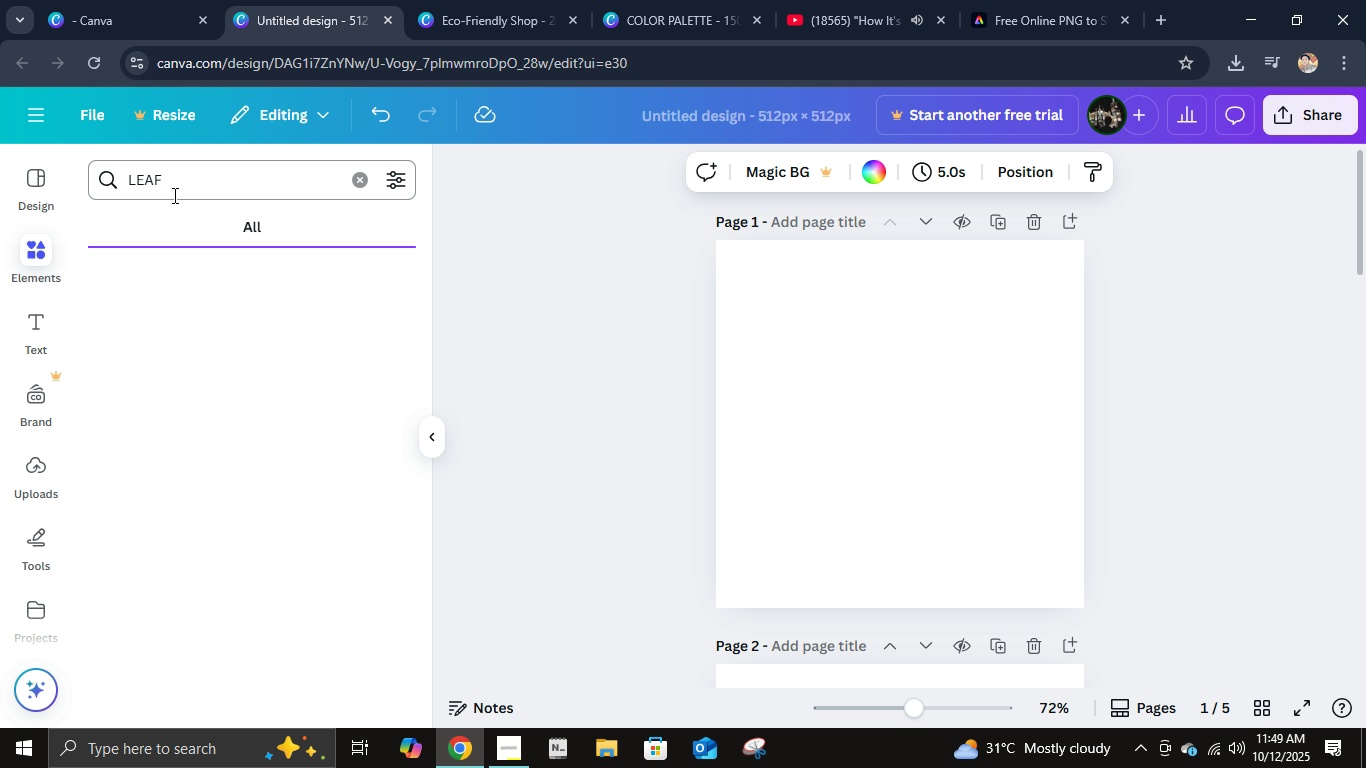 
key(Enter)
 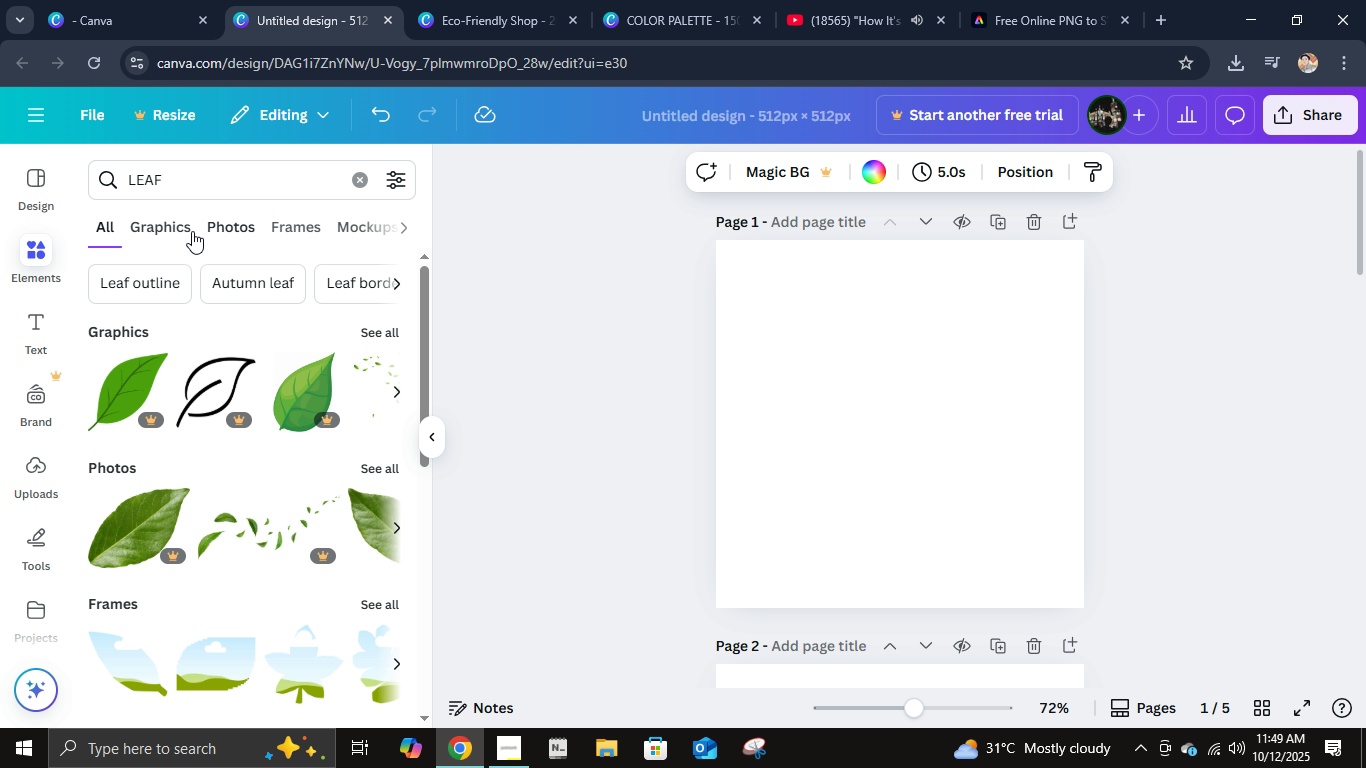 
left_click([175, 225])
 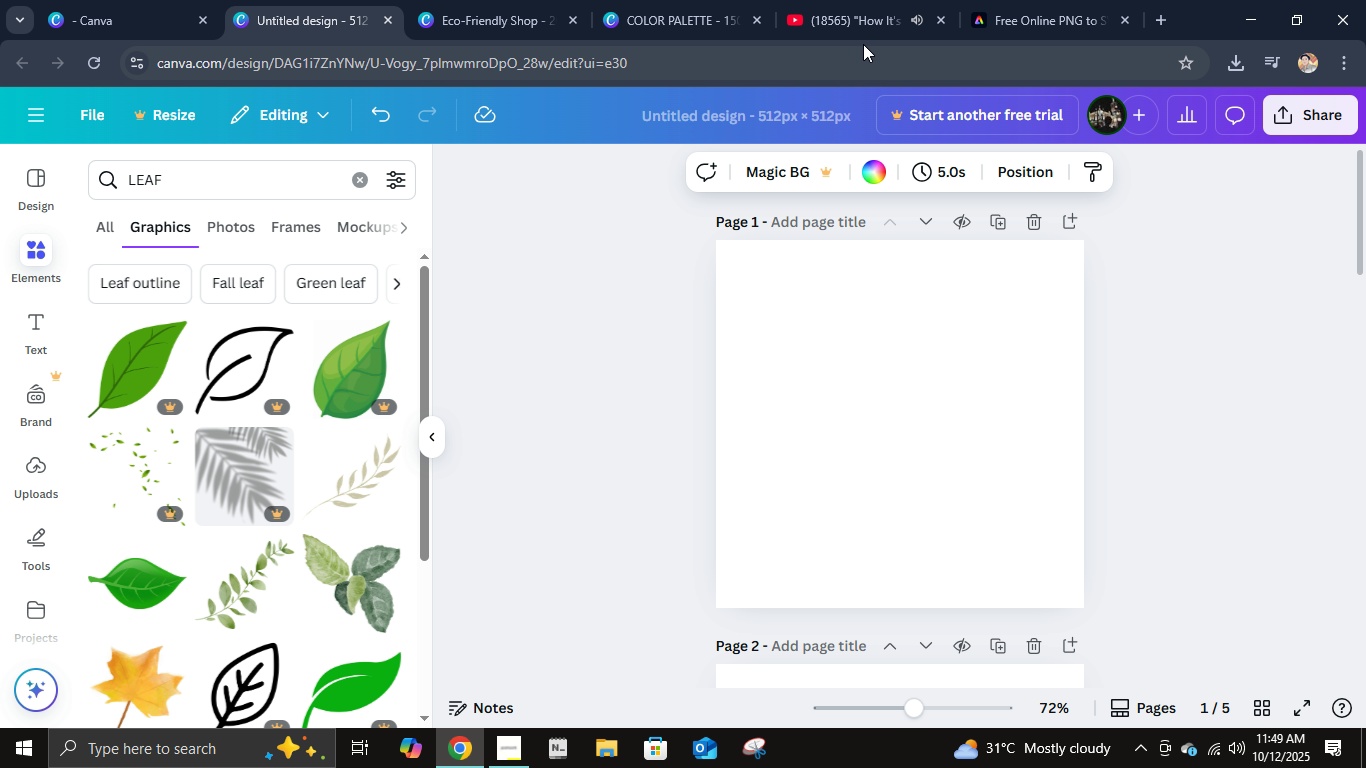 
double_click([1016, 0])
 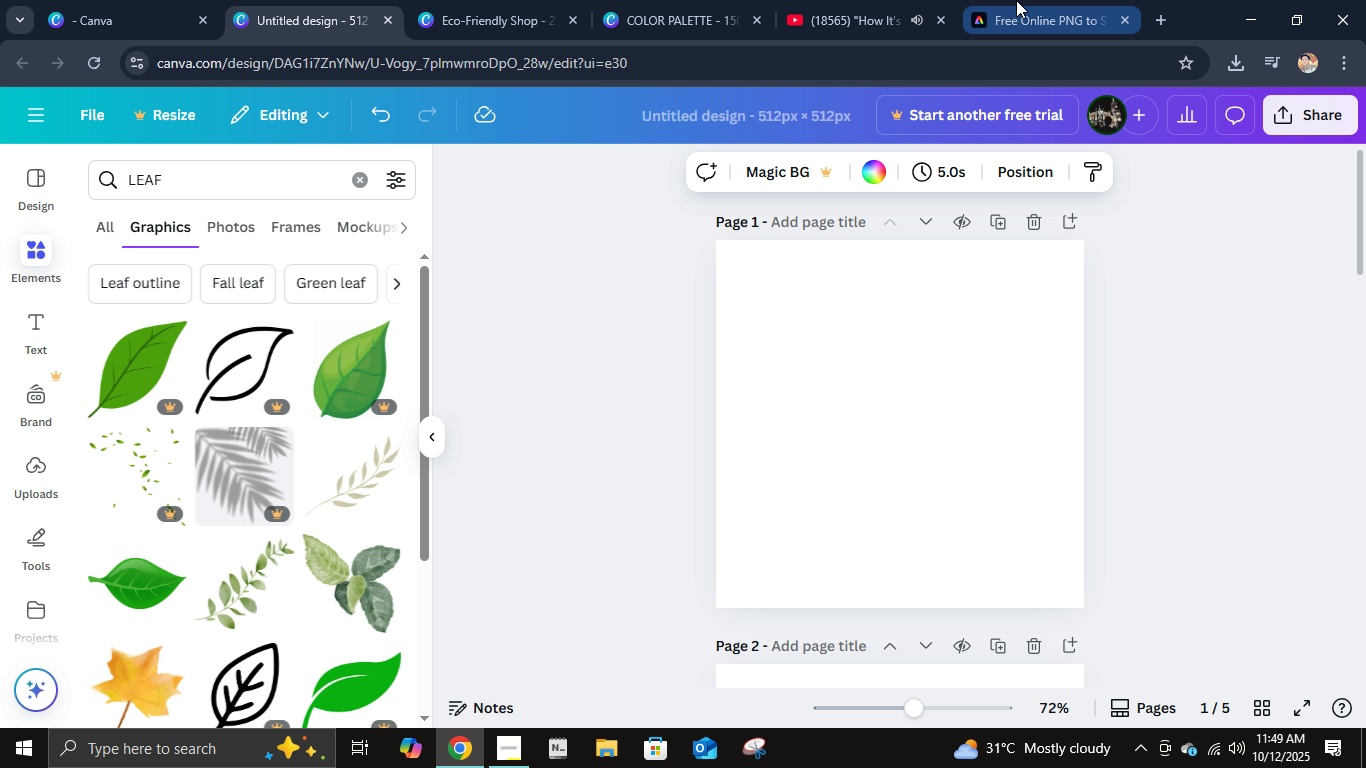 
triple_click([1016, 0])
 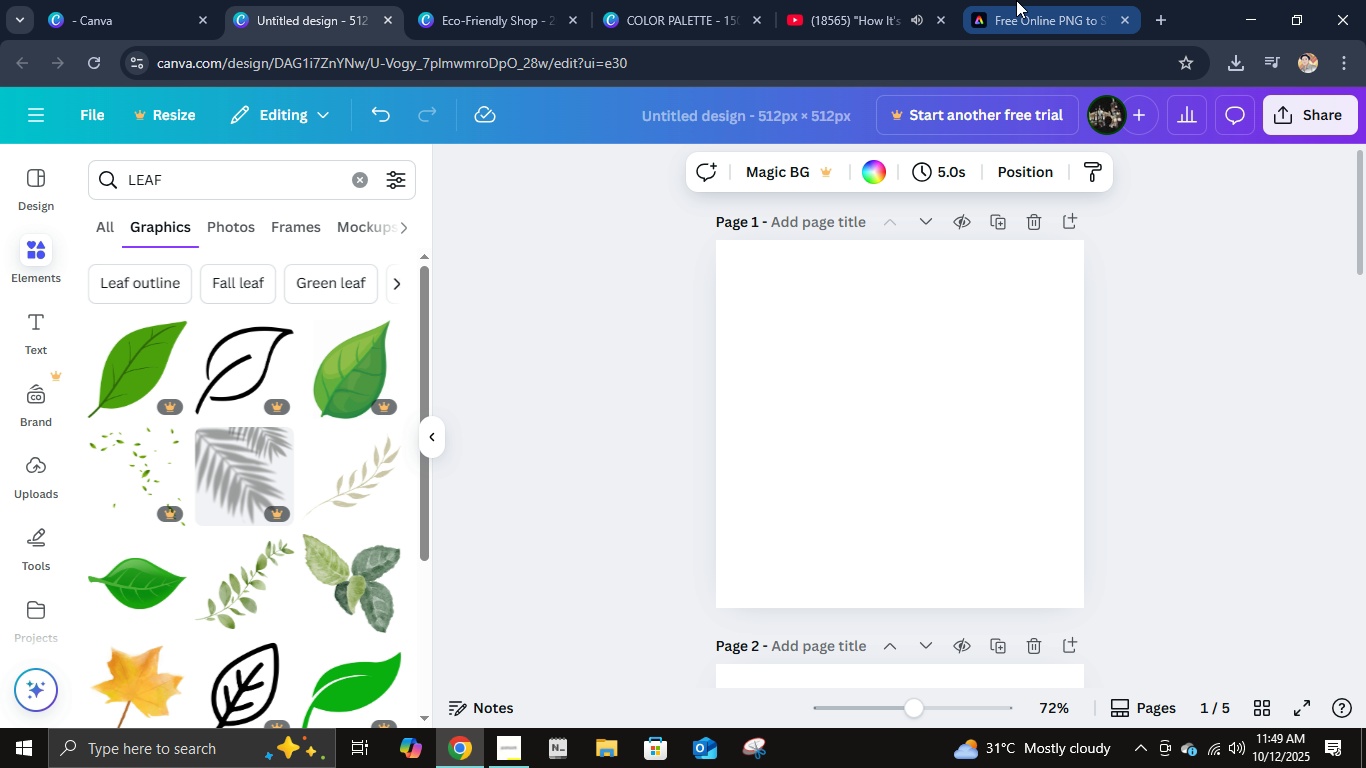 
triple_click([1016, 0])
 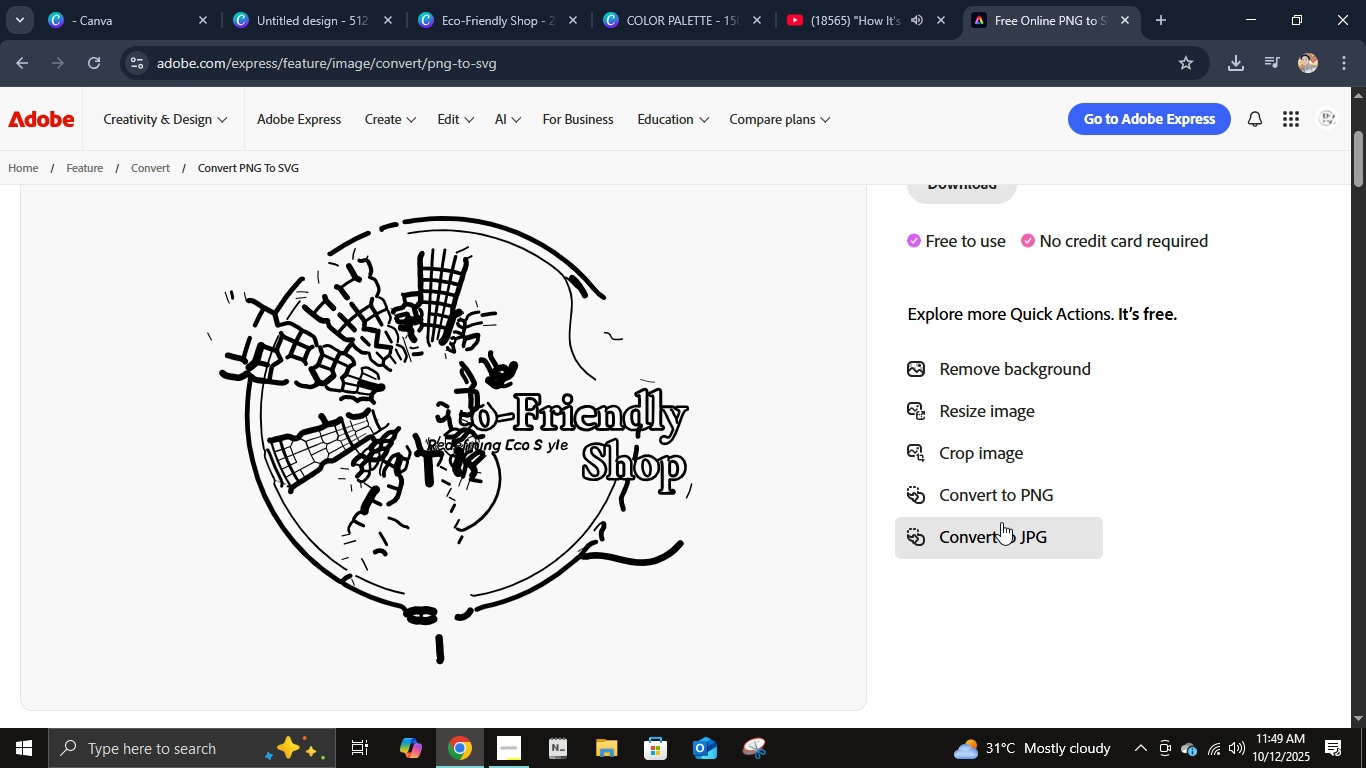 
wait(5.07)
 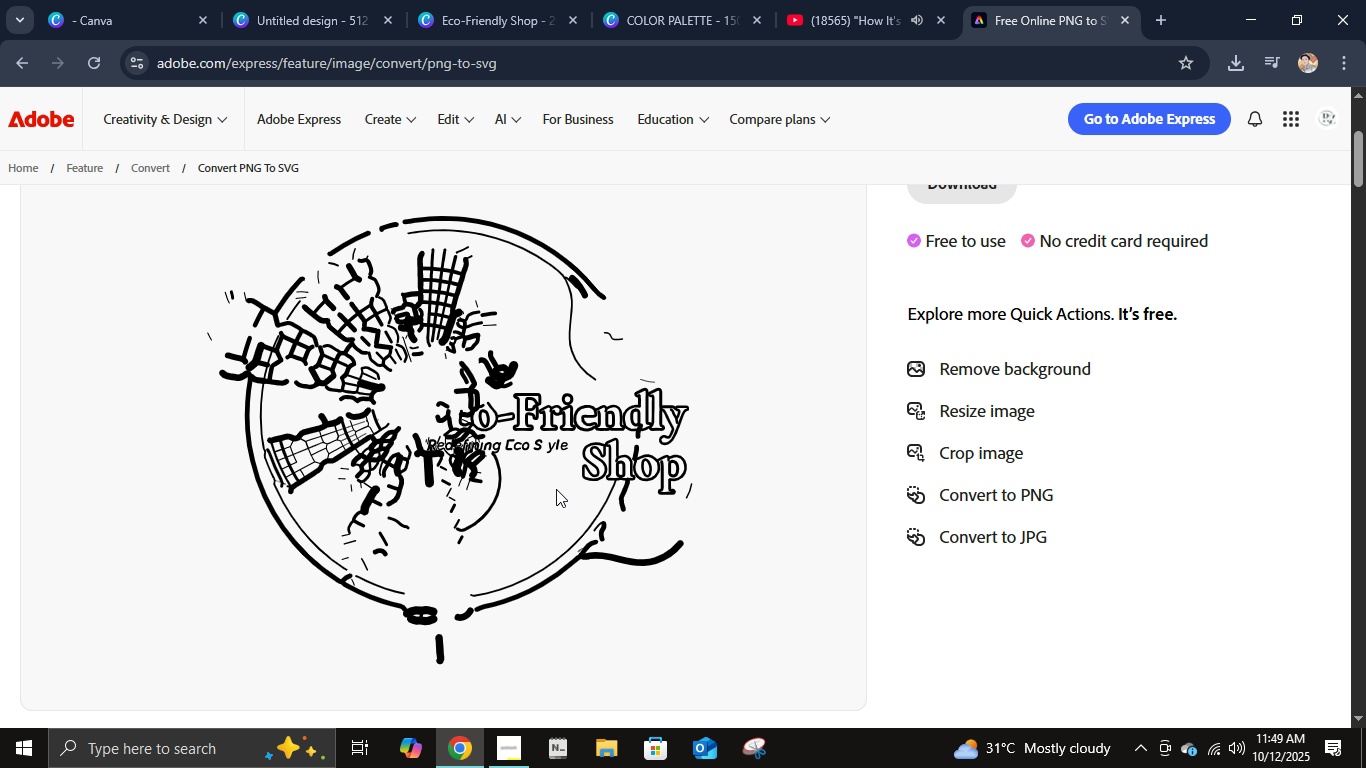 
scroll: coordinate [1025, 520], scroll_direction: up, amount: 4.0
 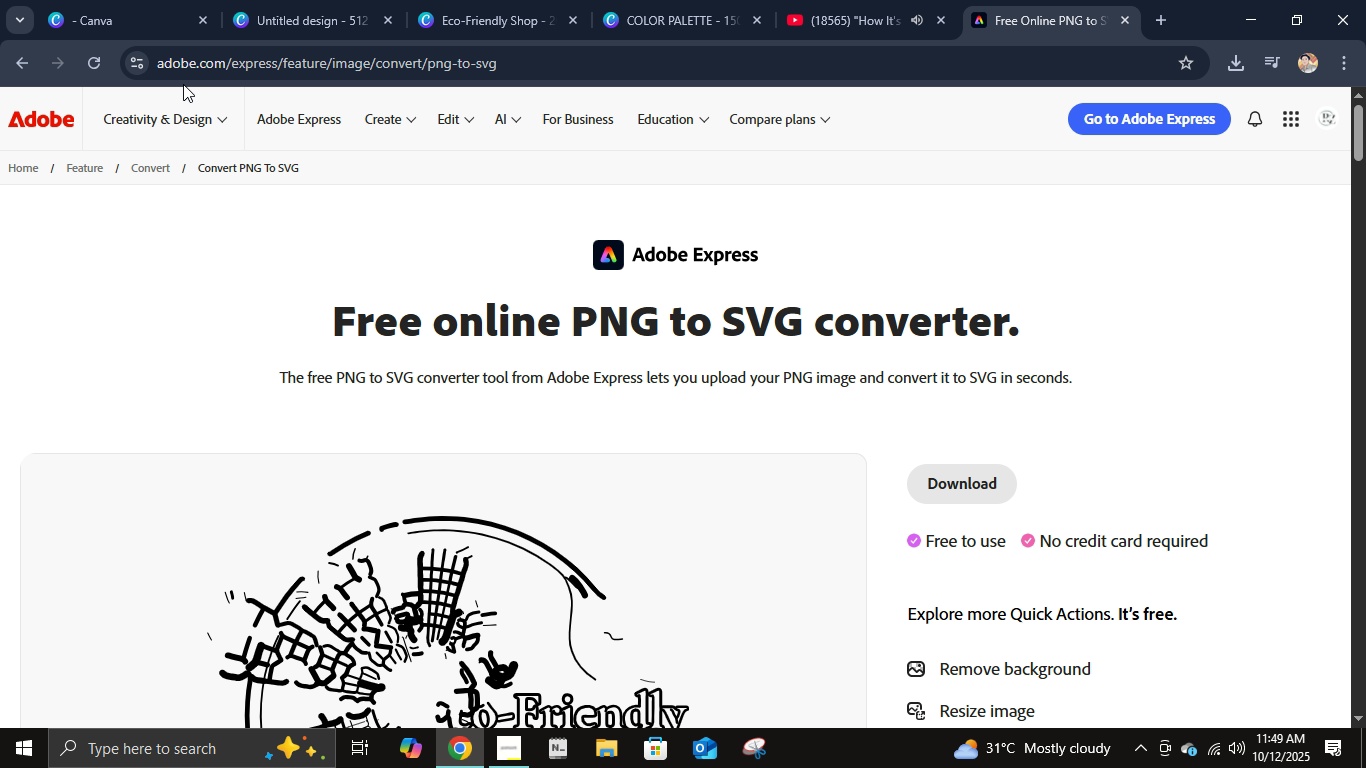 
double_click([16, 64])
 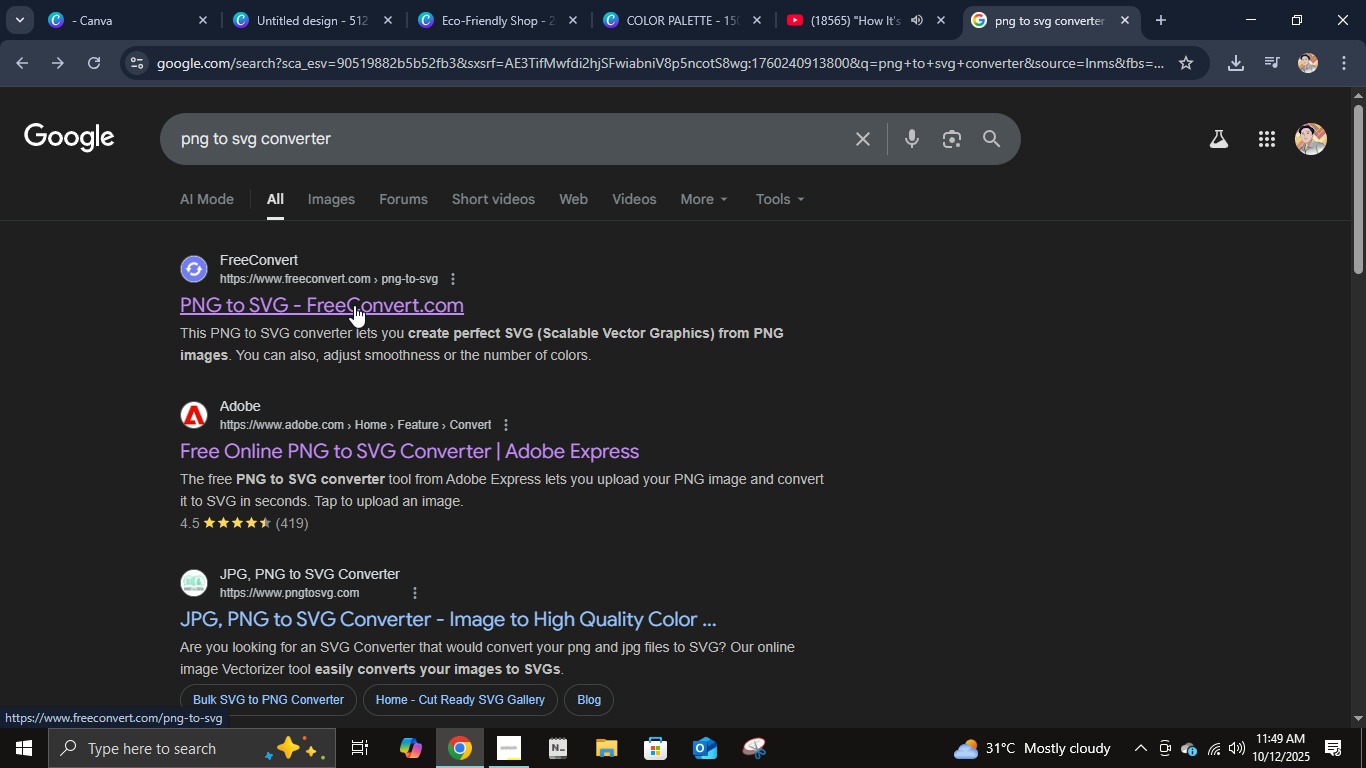 
double_click([354, 305])
 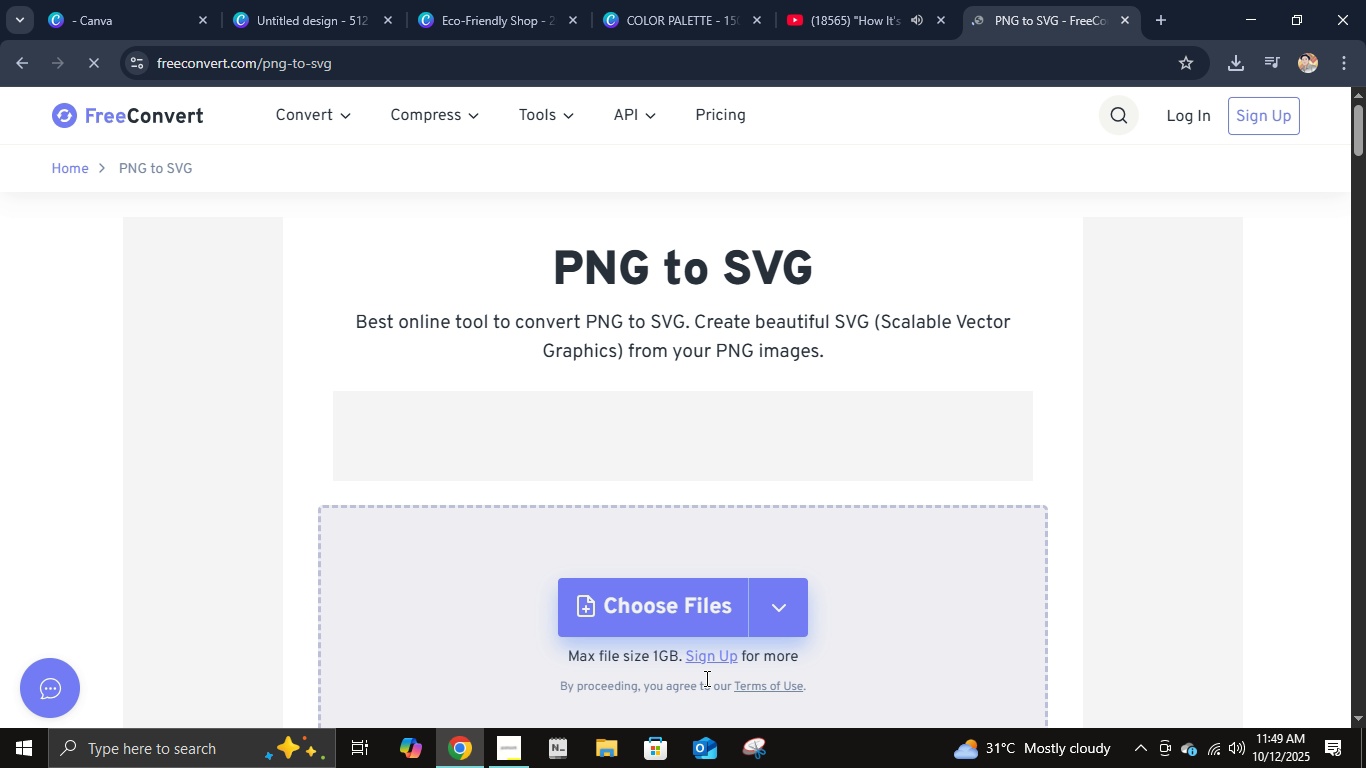 
left_click([686, 593])
 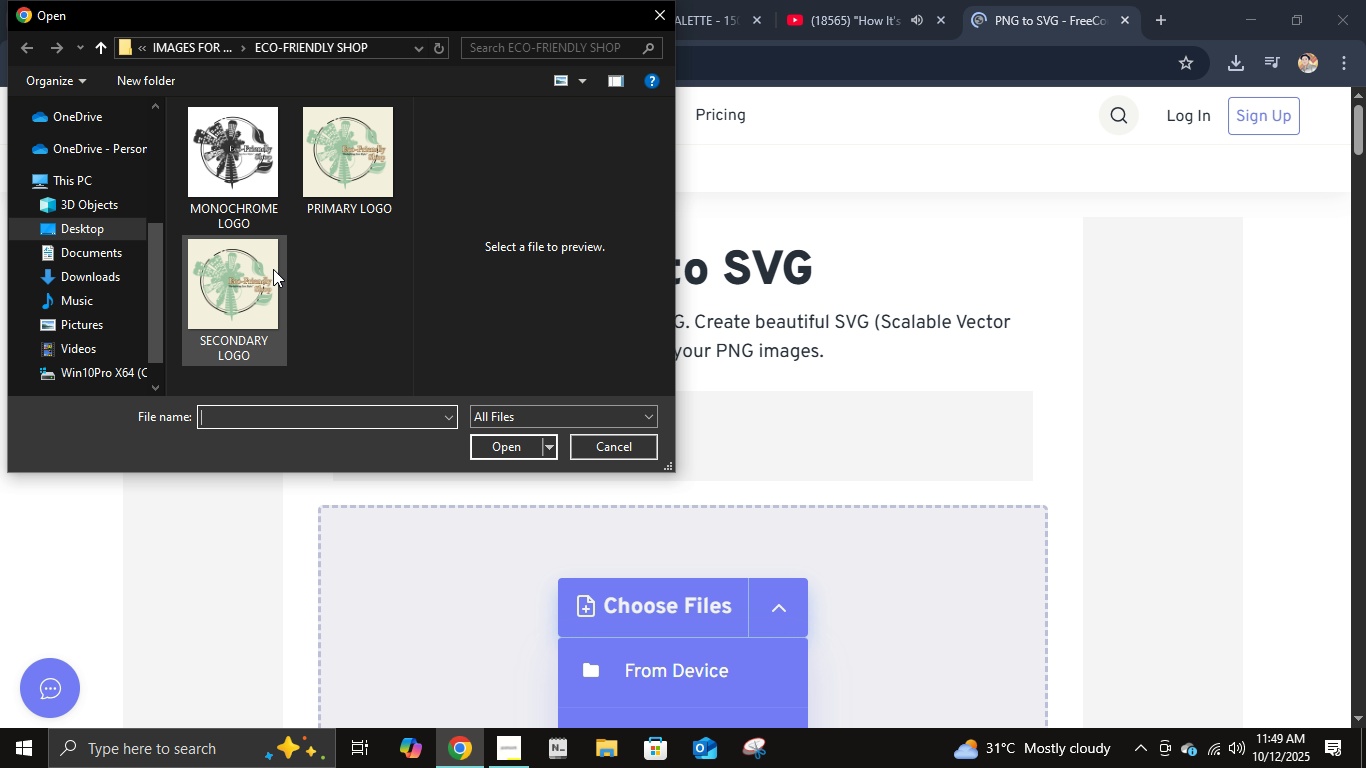 
left_click([266, 216])
 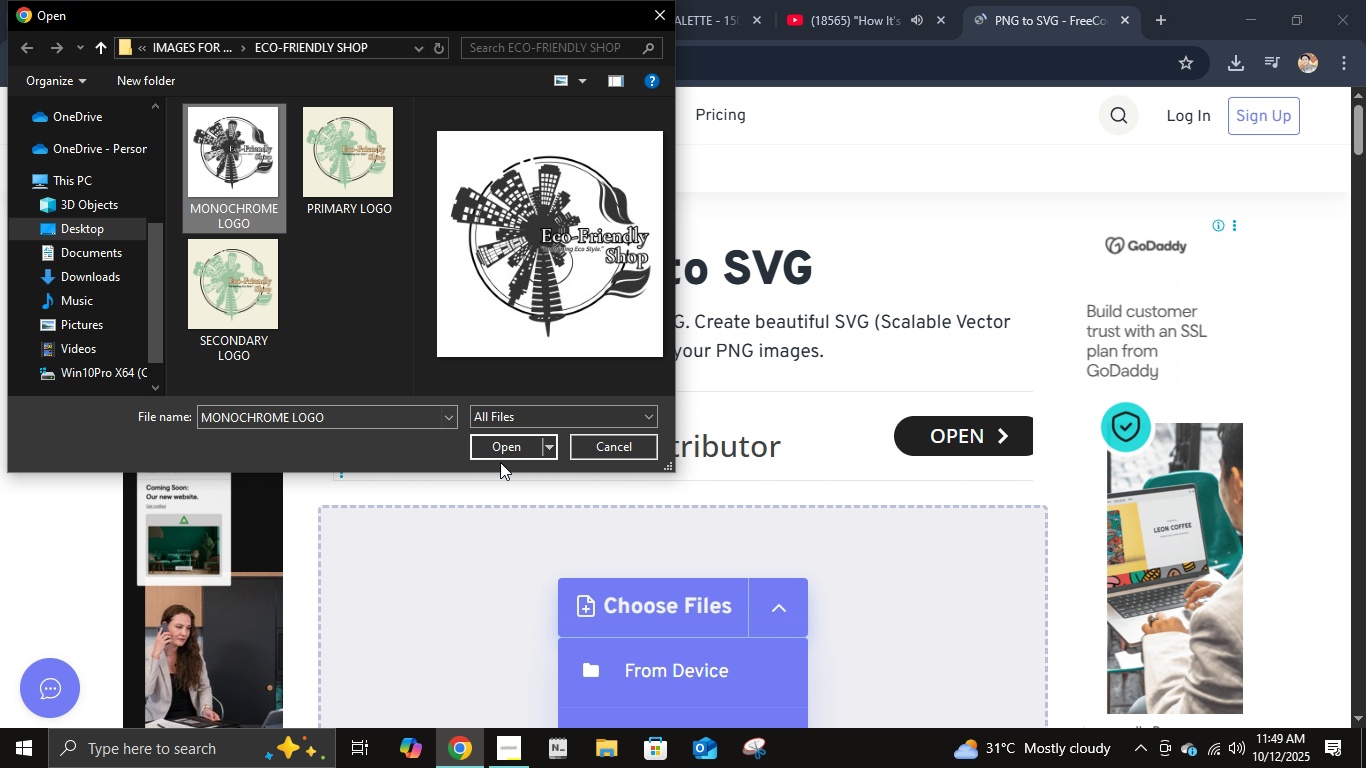 
double_click([496, 449])
 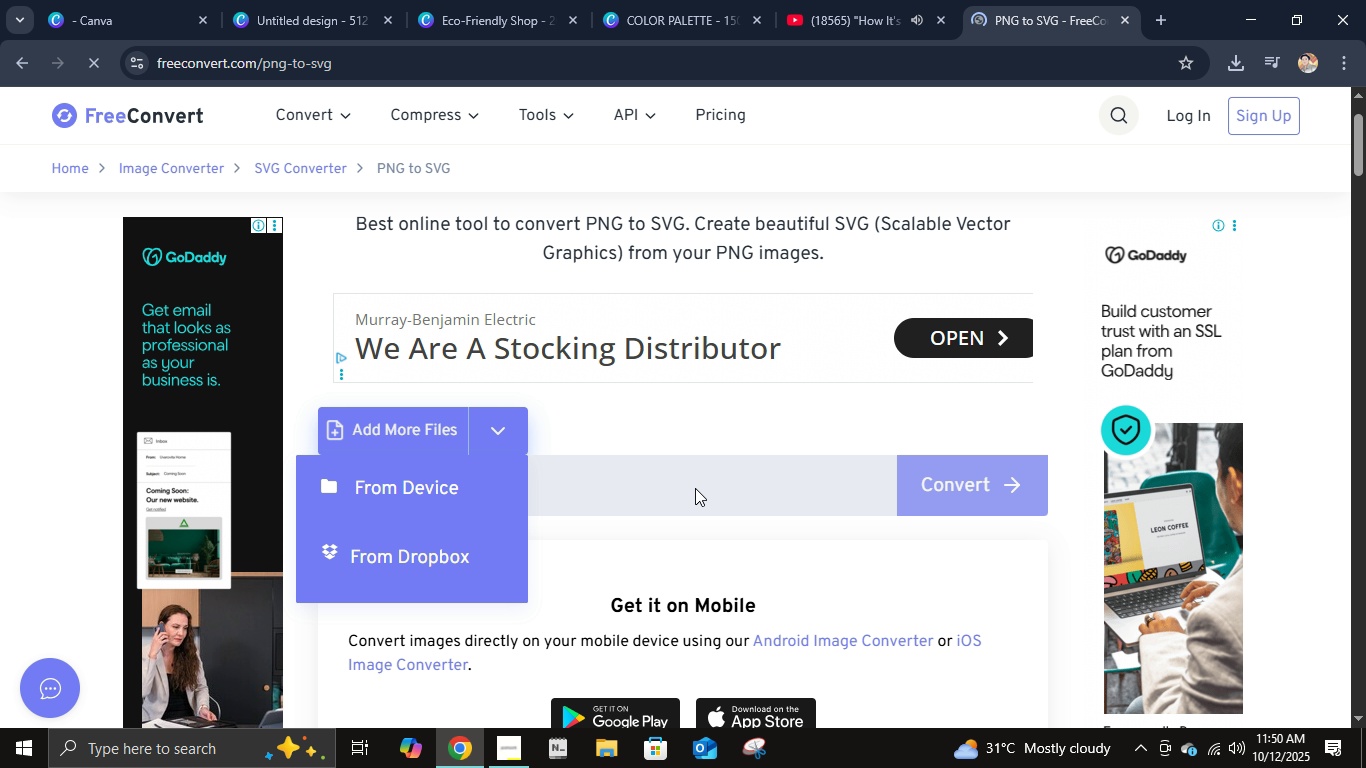 
scroll: coordinate [695, 488], scroll_direction: down, amount: 3.0
 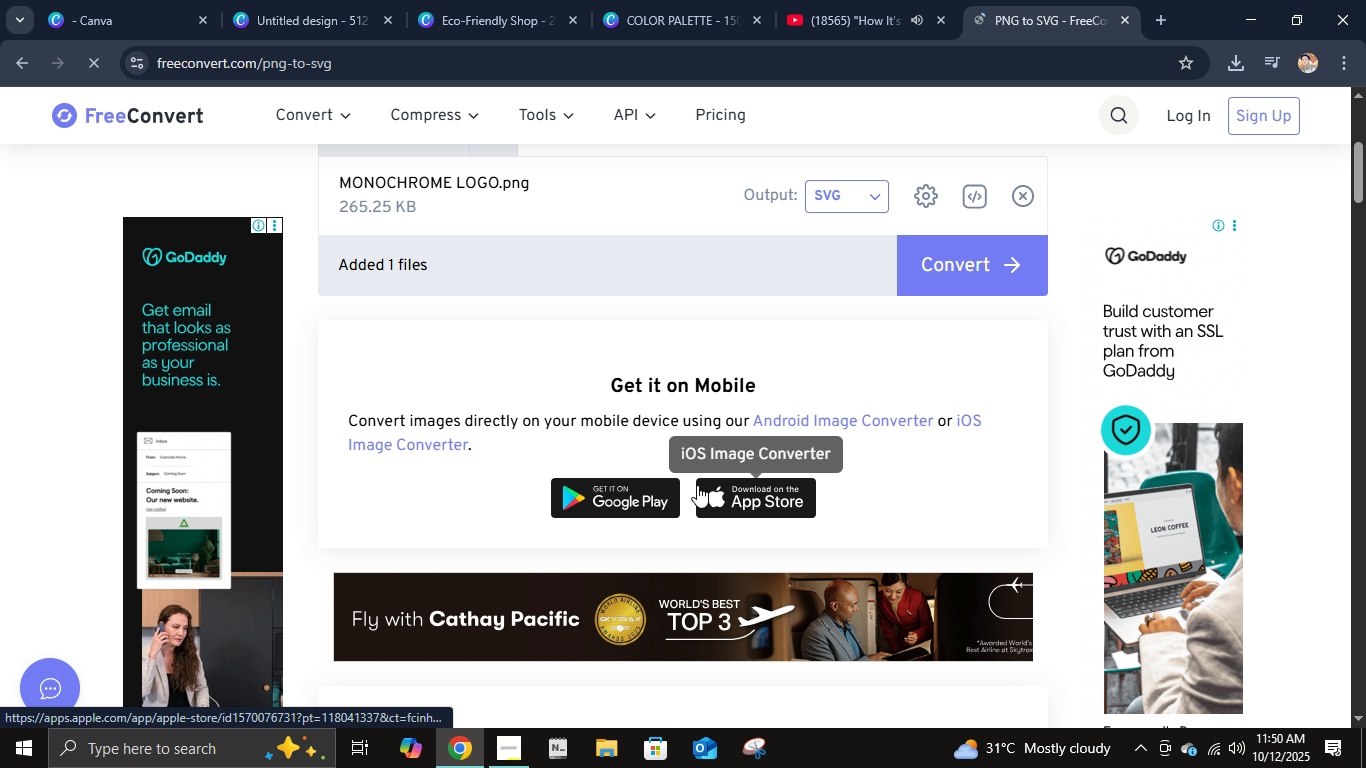 
scroll: coordinate [697, 485], scroll_direction: up, amount: 2.0
 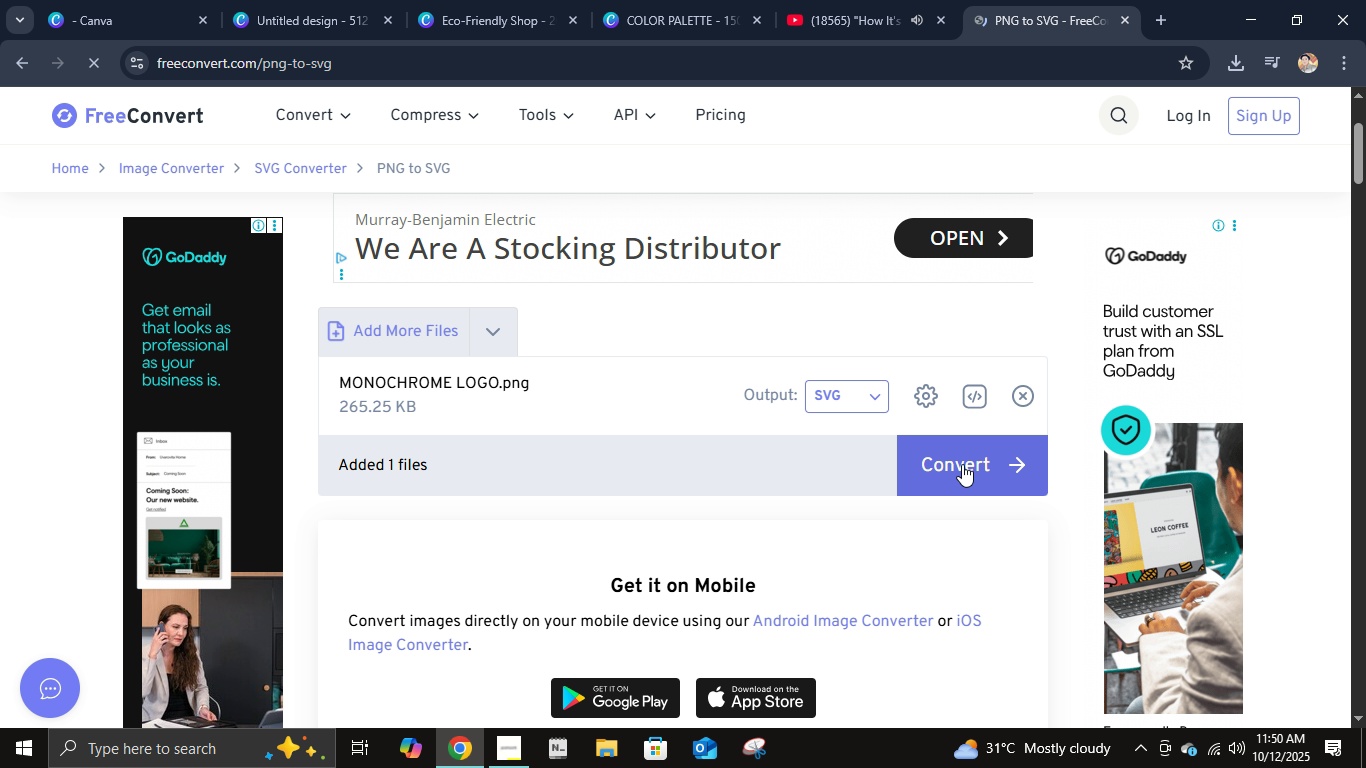 
left_click([962, 464])
 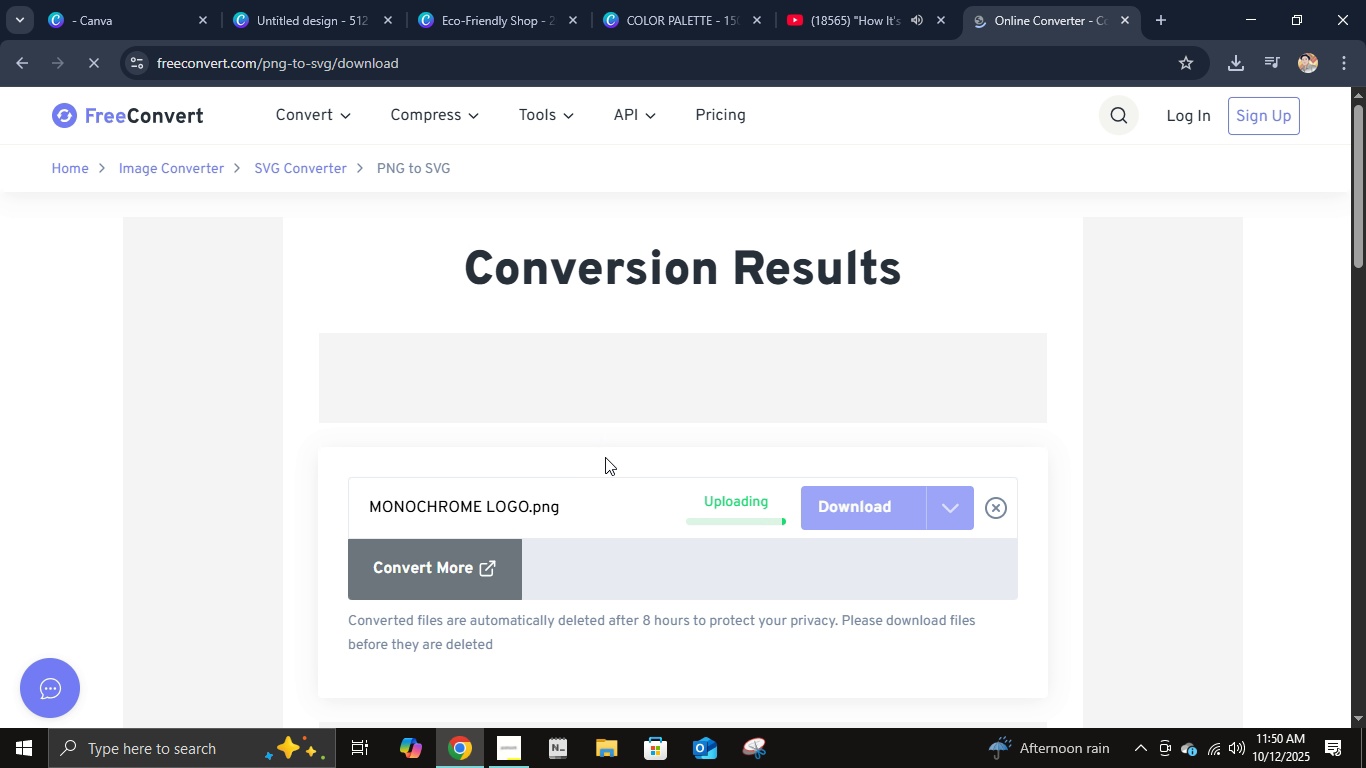 
scroll: coordinate [848, 573], scroll_direction: down, amount: 5.0
 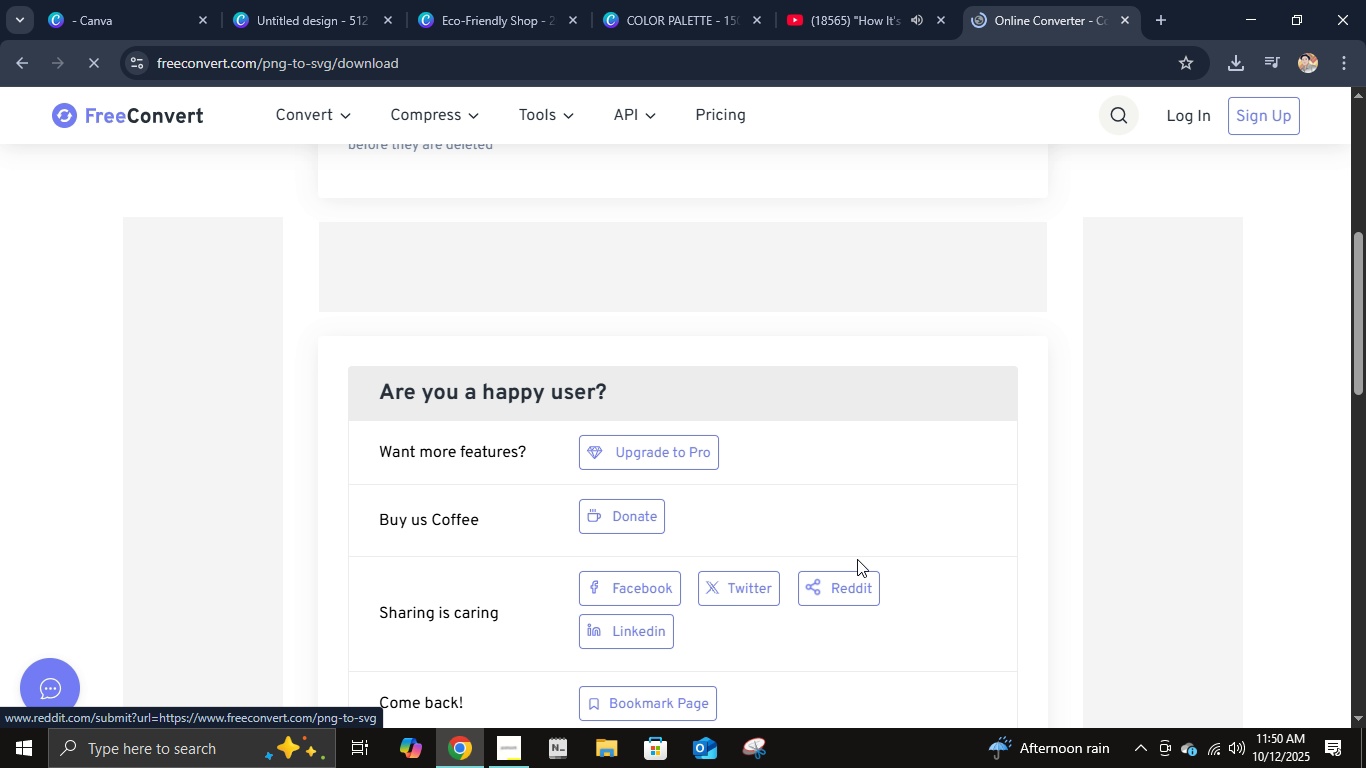 
scroll: coordinate [939, 482], scroll_direction: up, amount: 4.0
 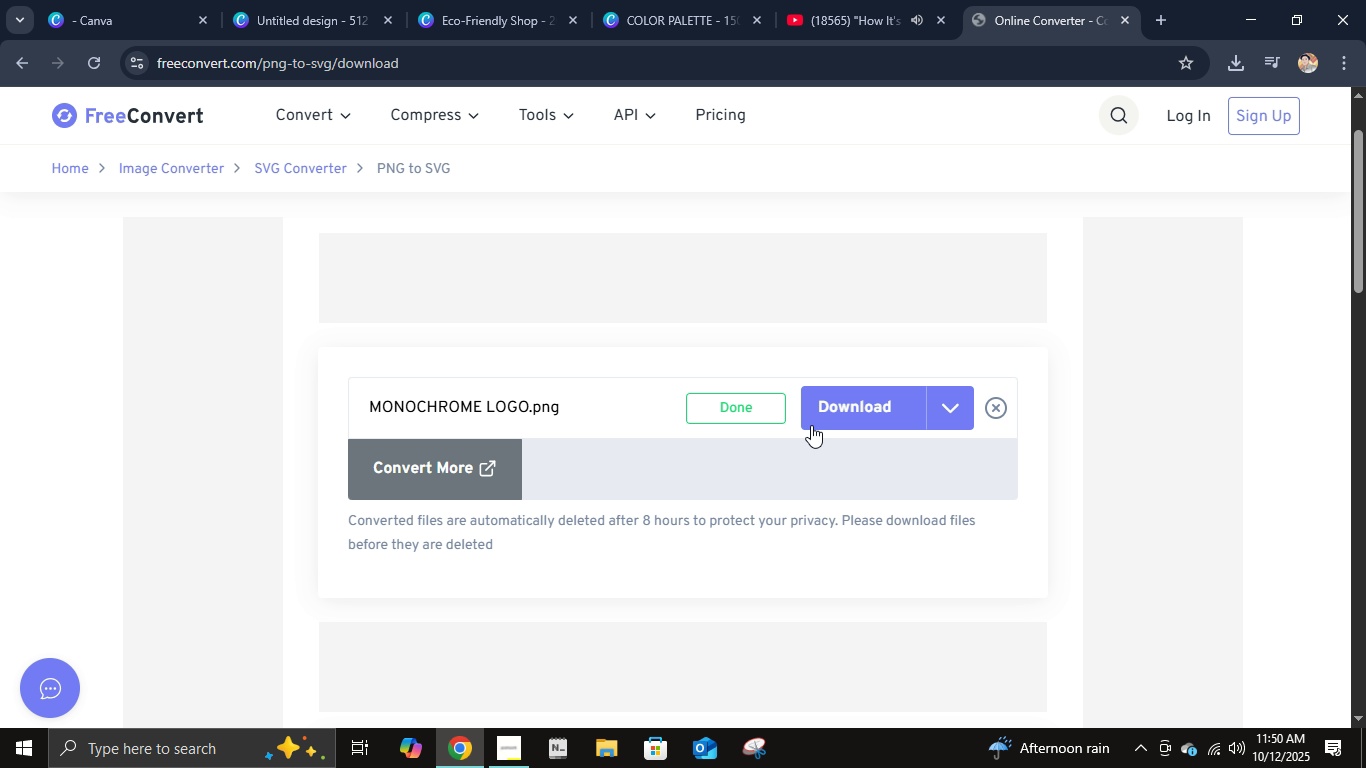 
left_click([816, 420])
 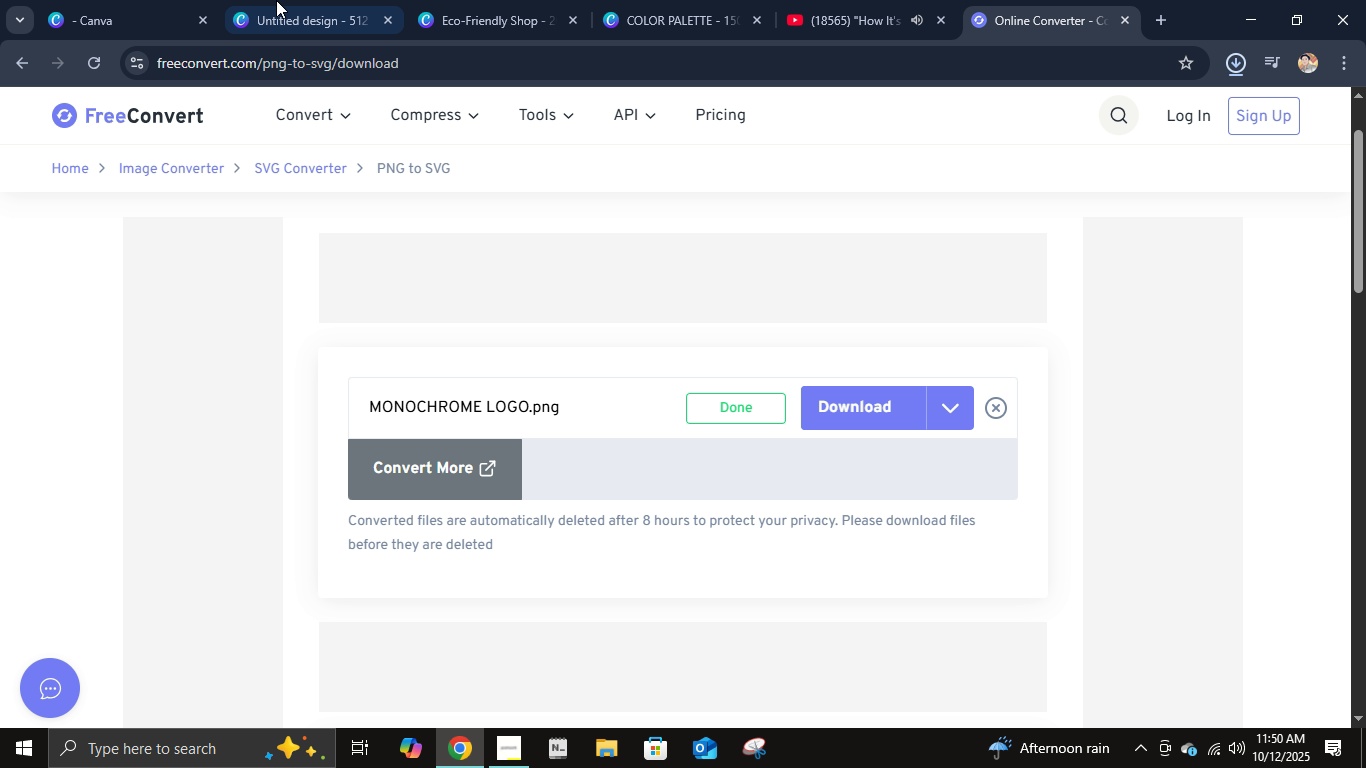 
double_click([270, 0])
 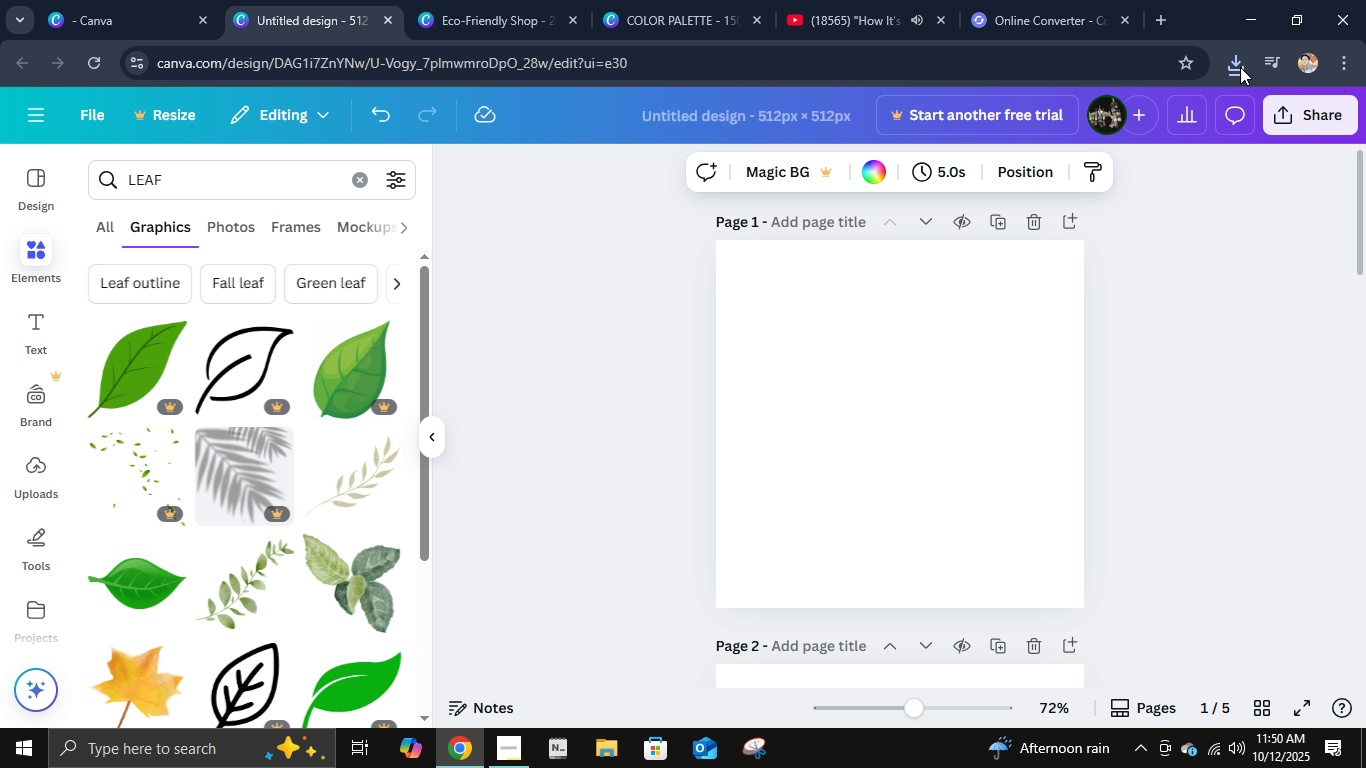 
left_click([1242, 63])
 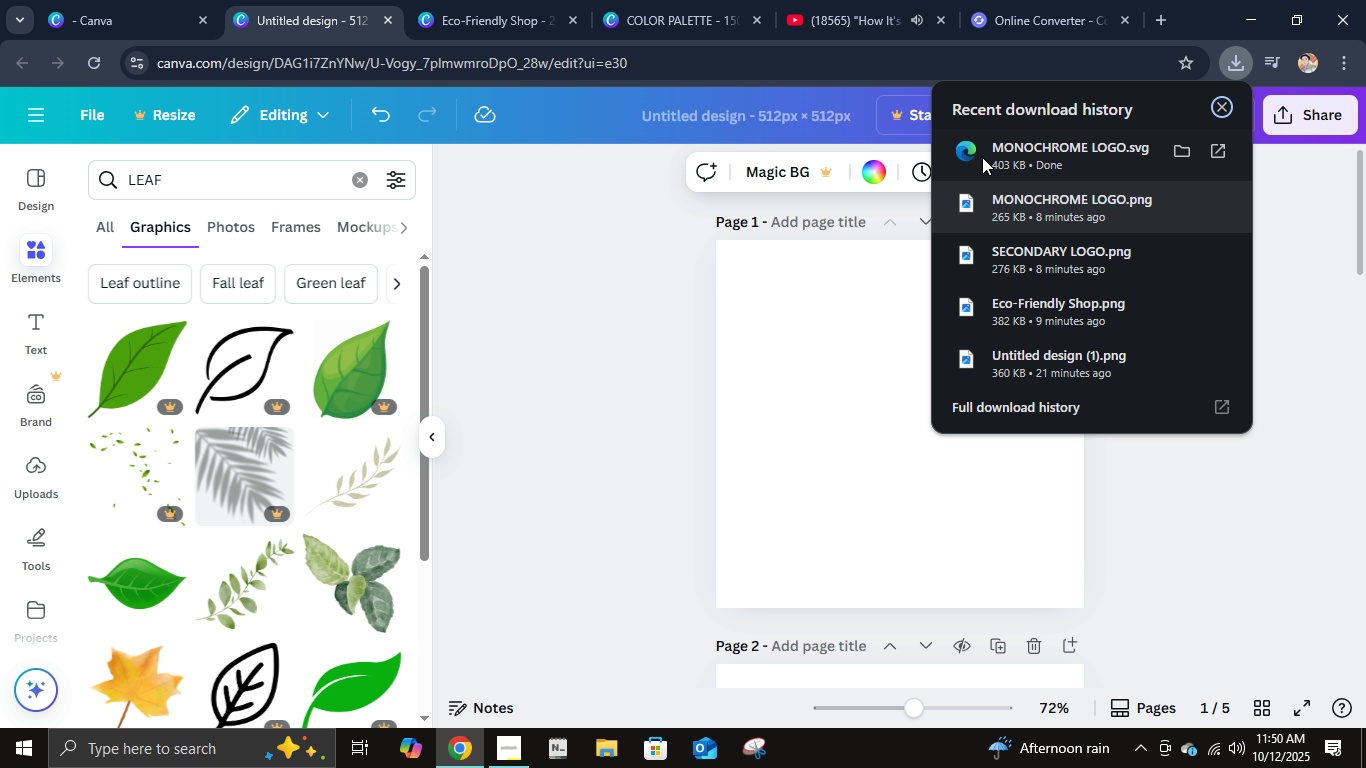 
left_click([985, 152])
 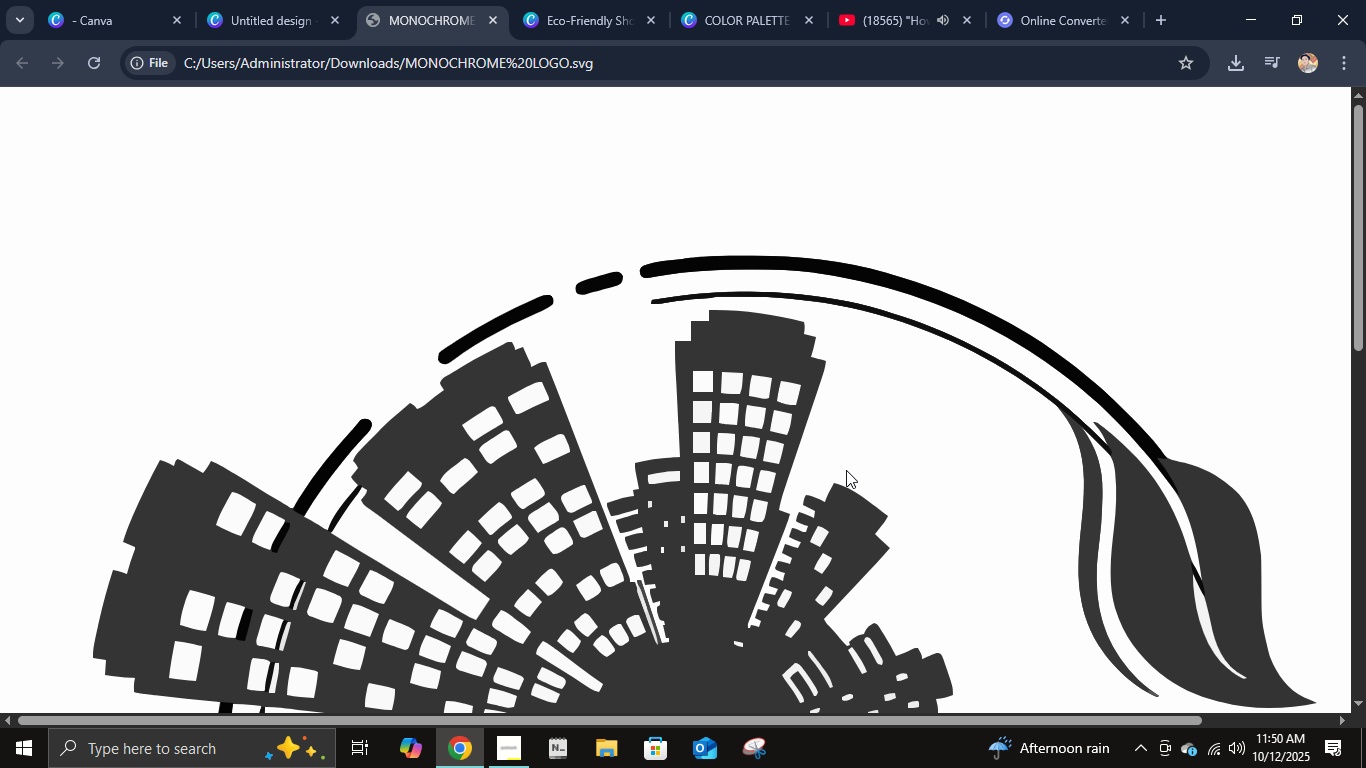 
scroll: coordinate [790, 448], scroll_direction: down, amount: 6.0
 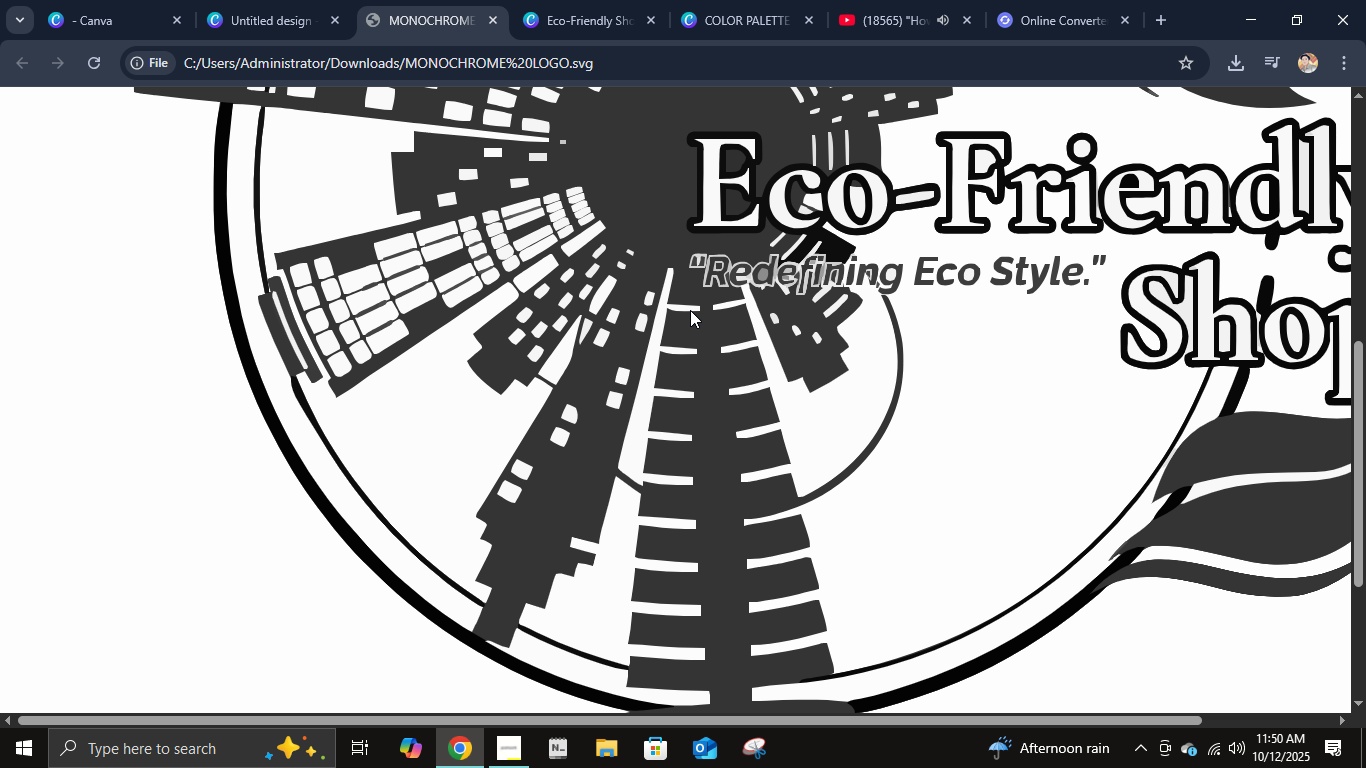 
scroll: coordinate [872, 330], scroll_direction: up, amount: 3.0
 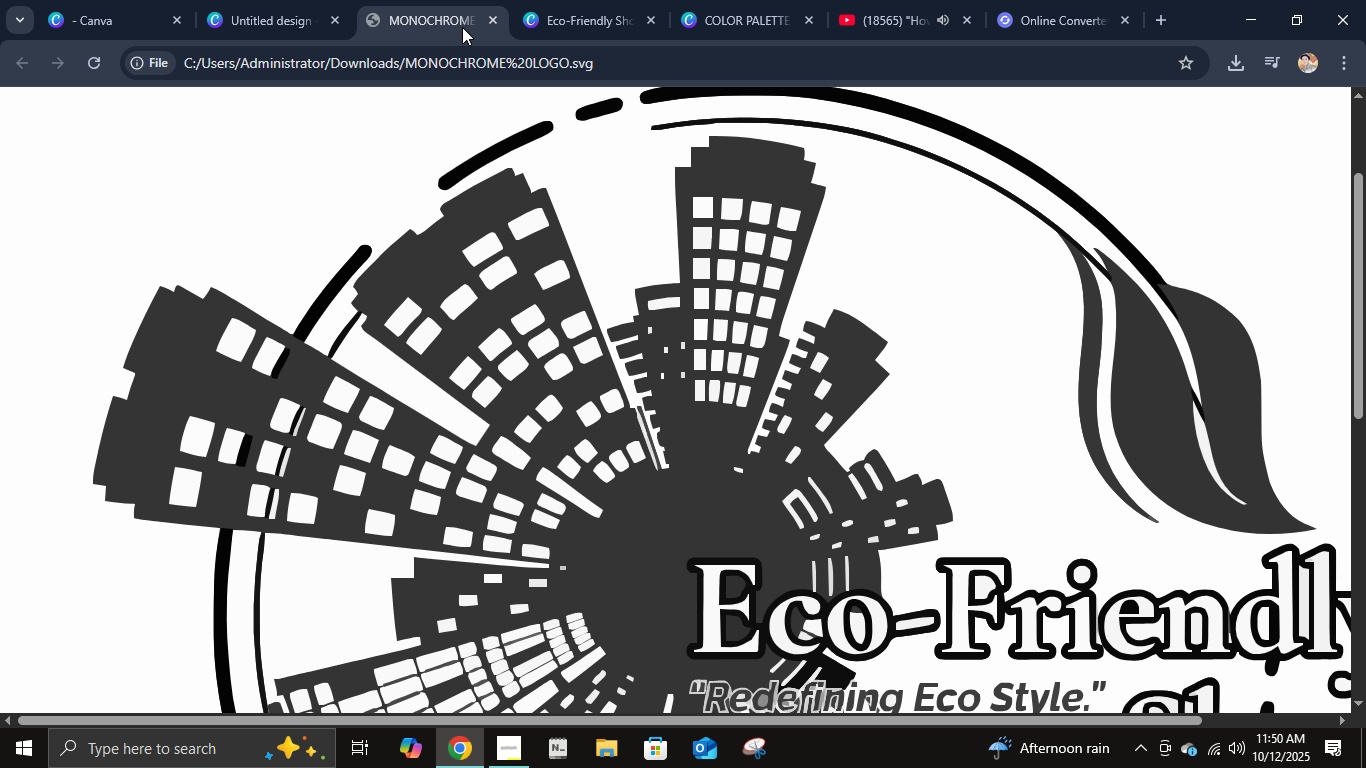 
left_click([487, 25])
 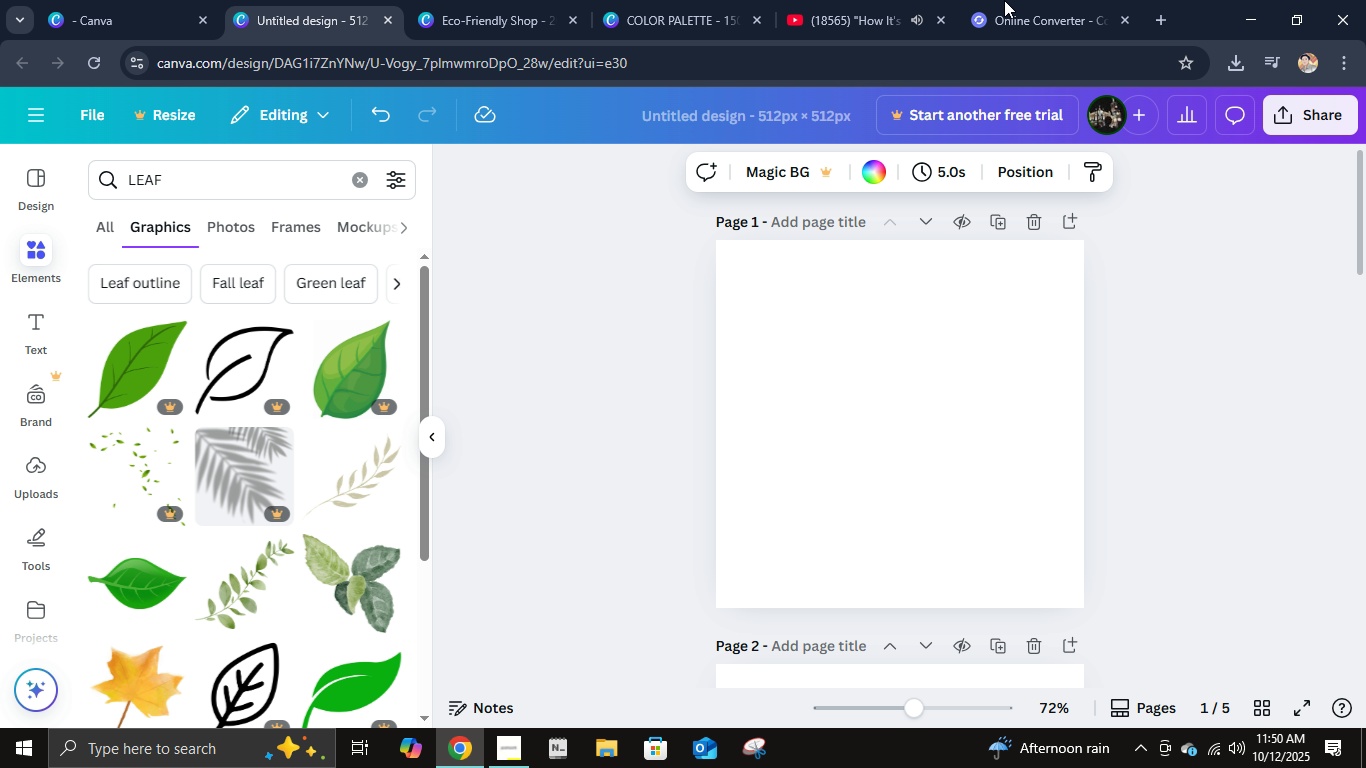 
left_click([1025, 0])
 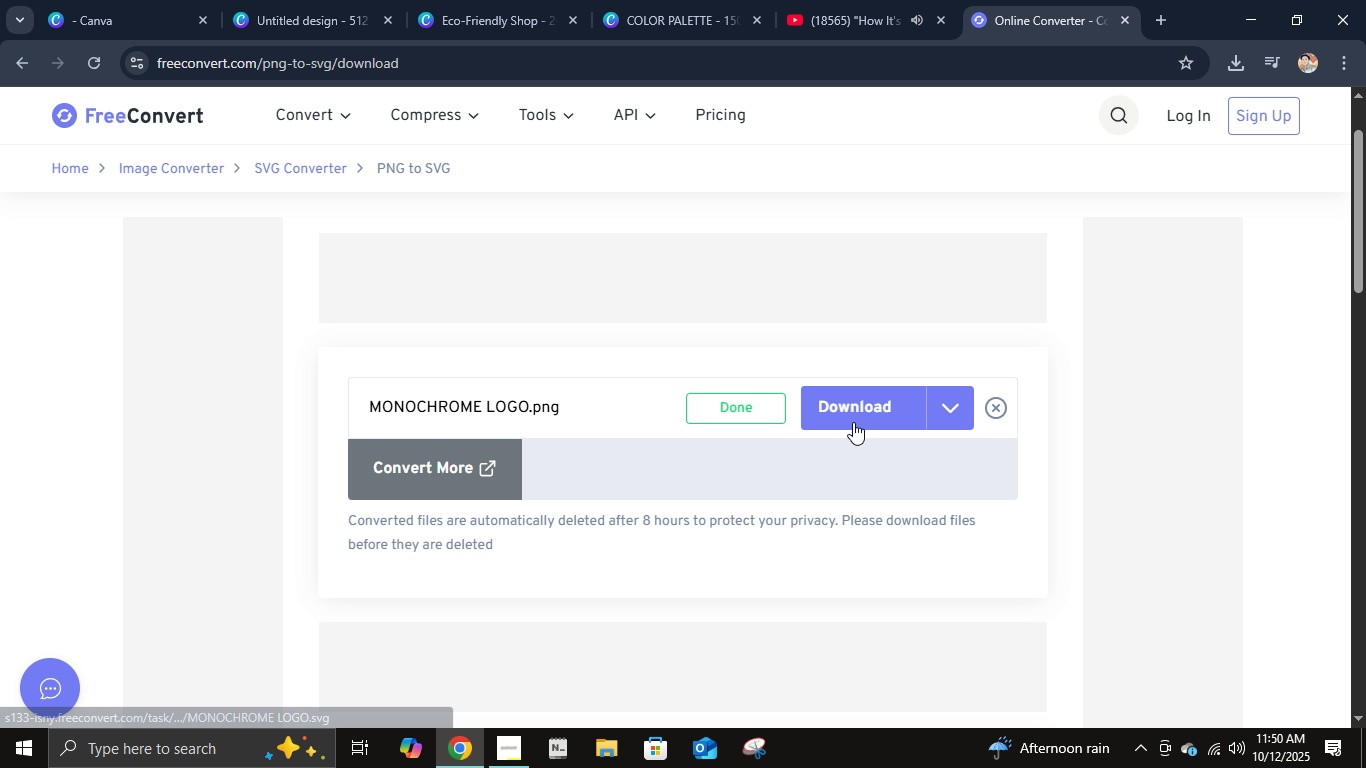 
scroll: coordinate [807, 424], scroll_direction: up, amount: 6.0
 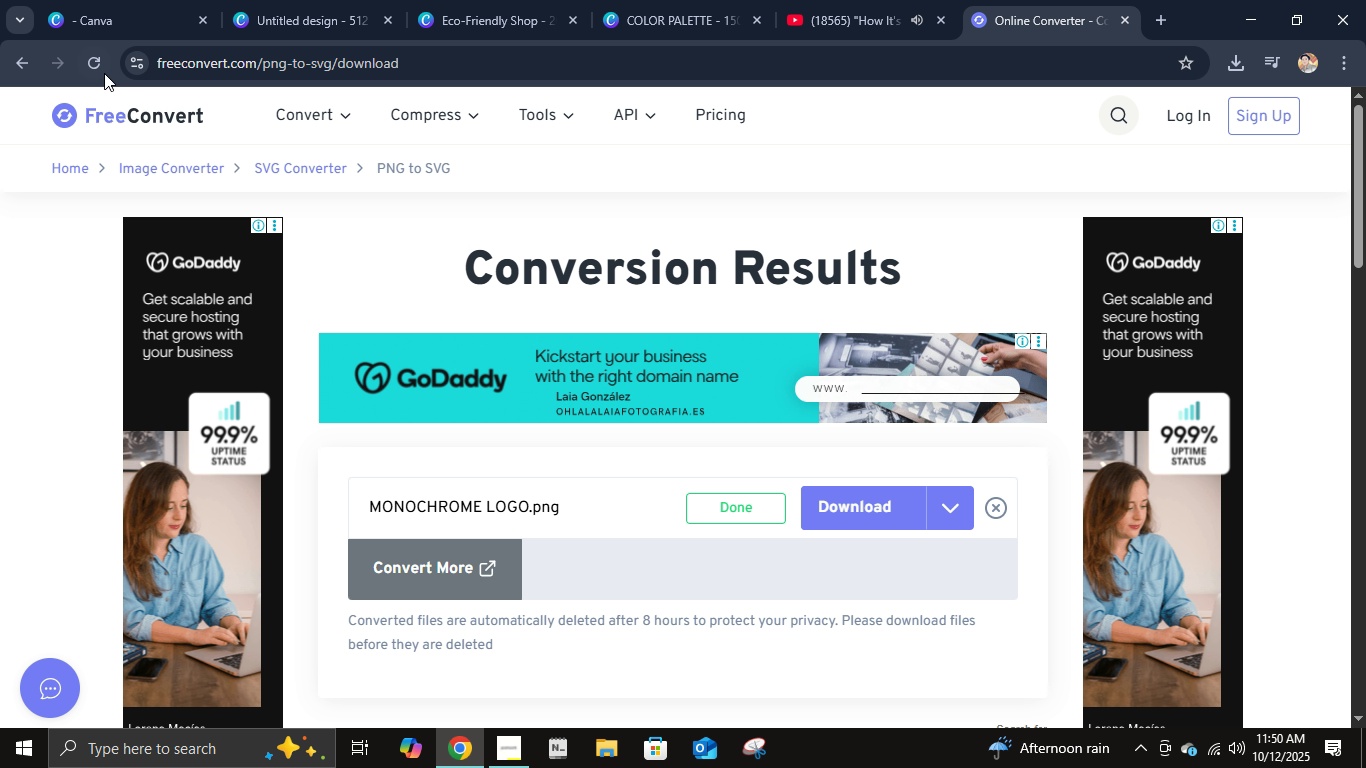 
left_click([103, 72])
 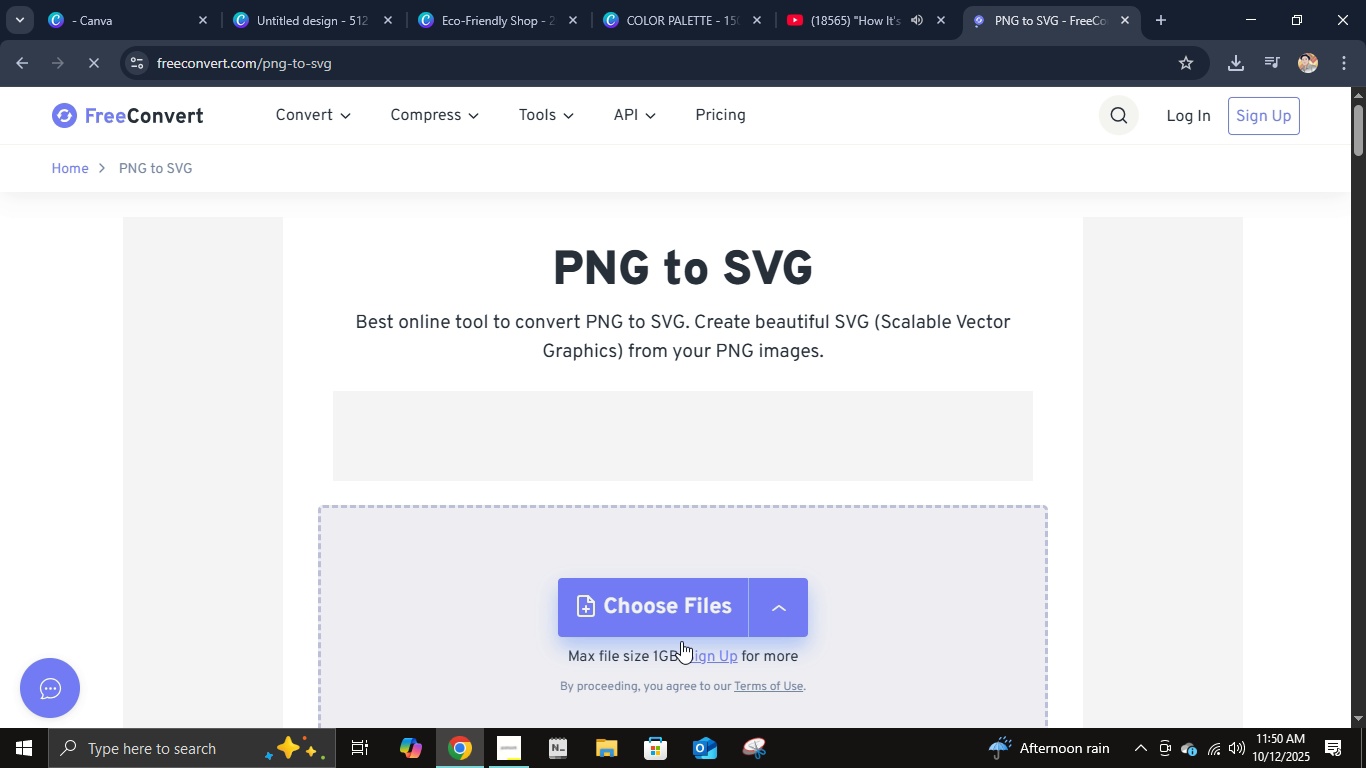 
left_click([673, 617])
 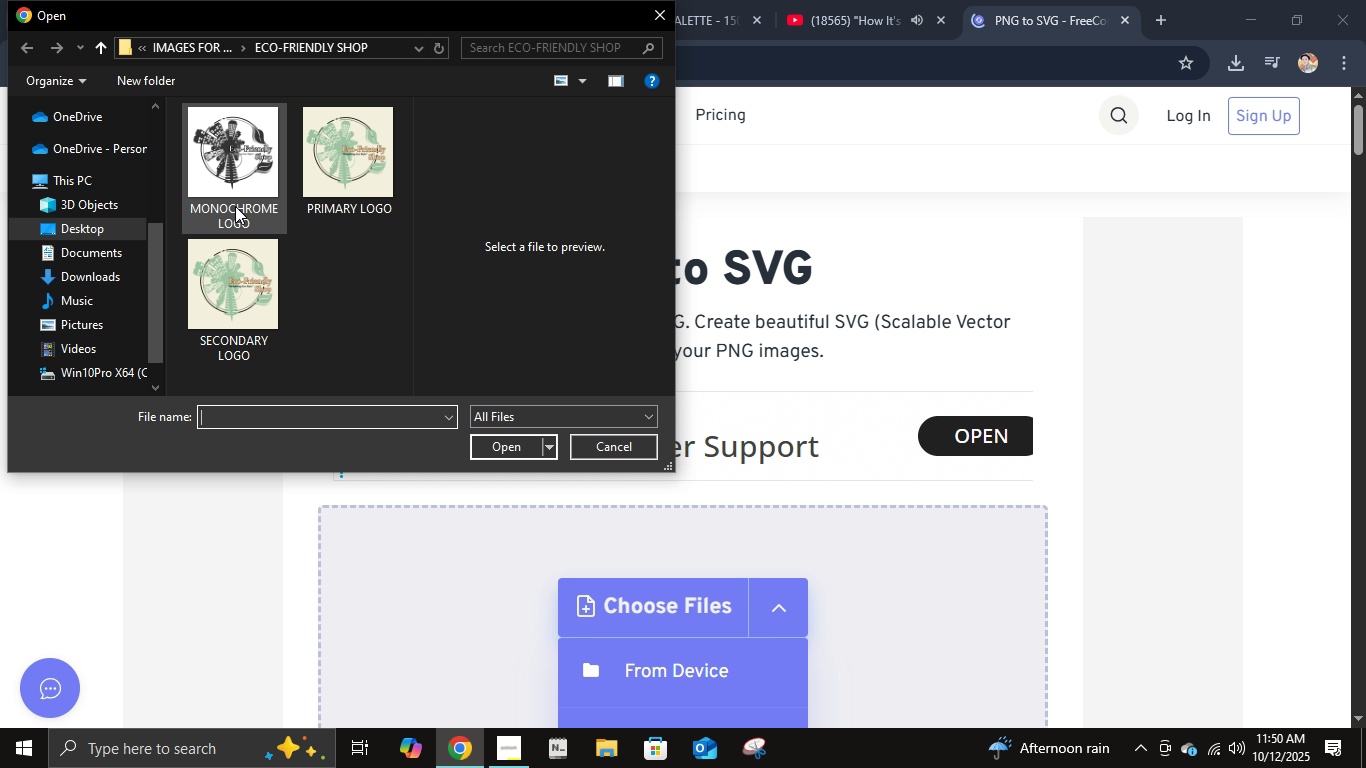 
double_click([331, 198])
 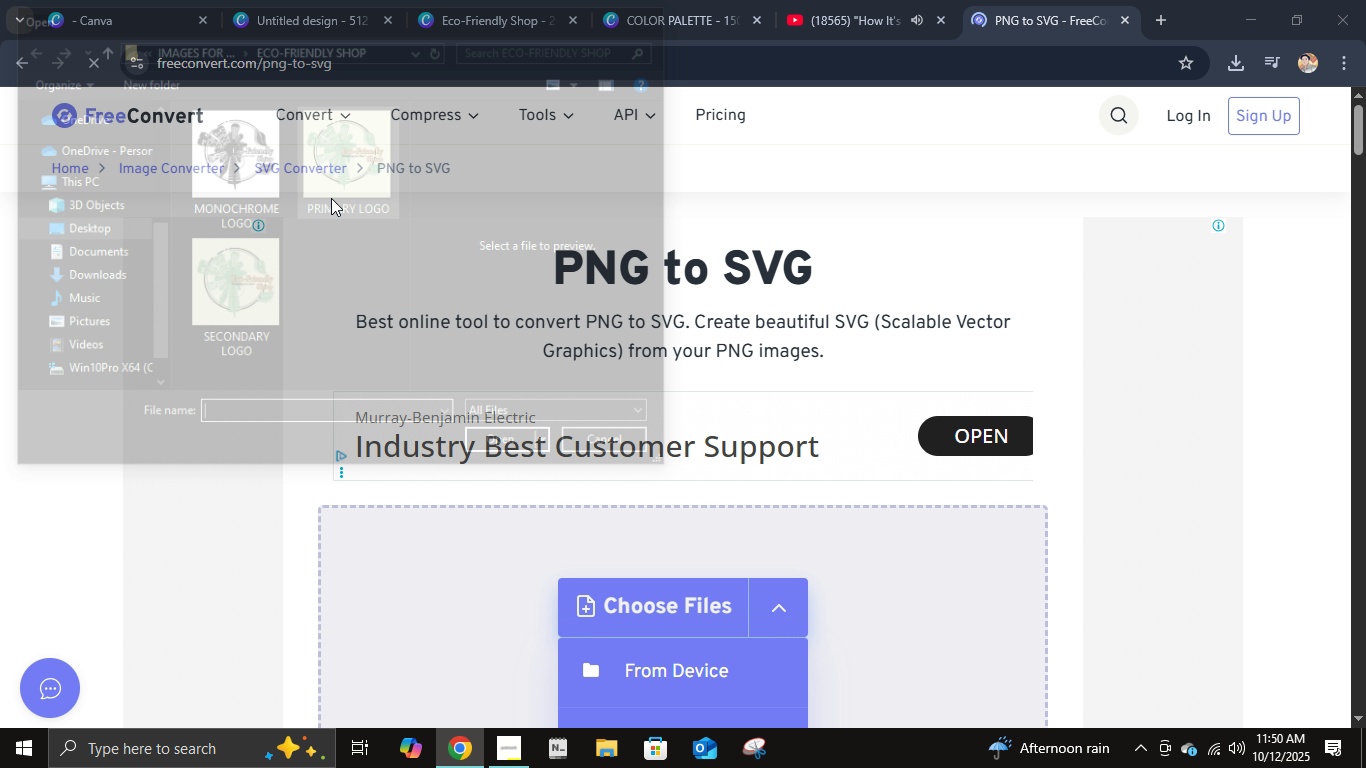 
hold_key(key=ShiftLeft, duration=0.58)
 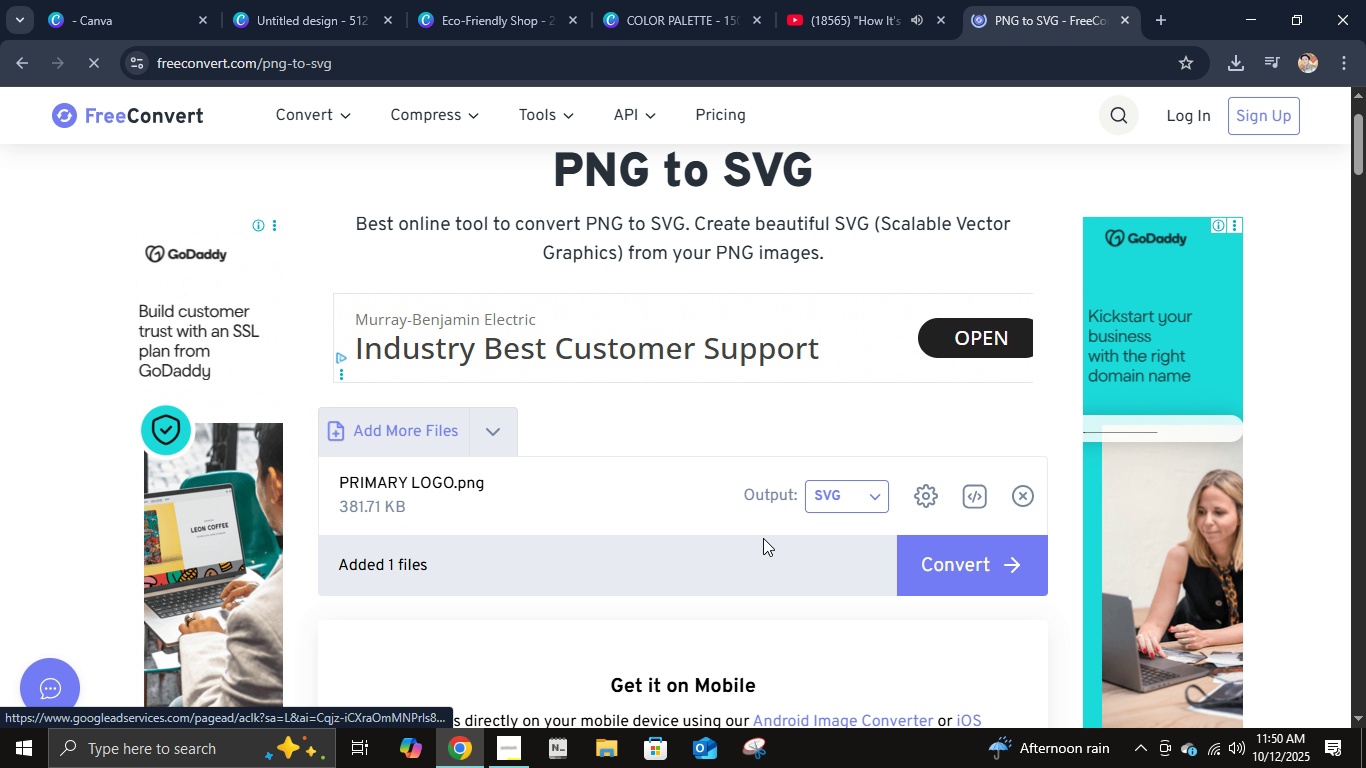 
left_click([410, 432])
 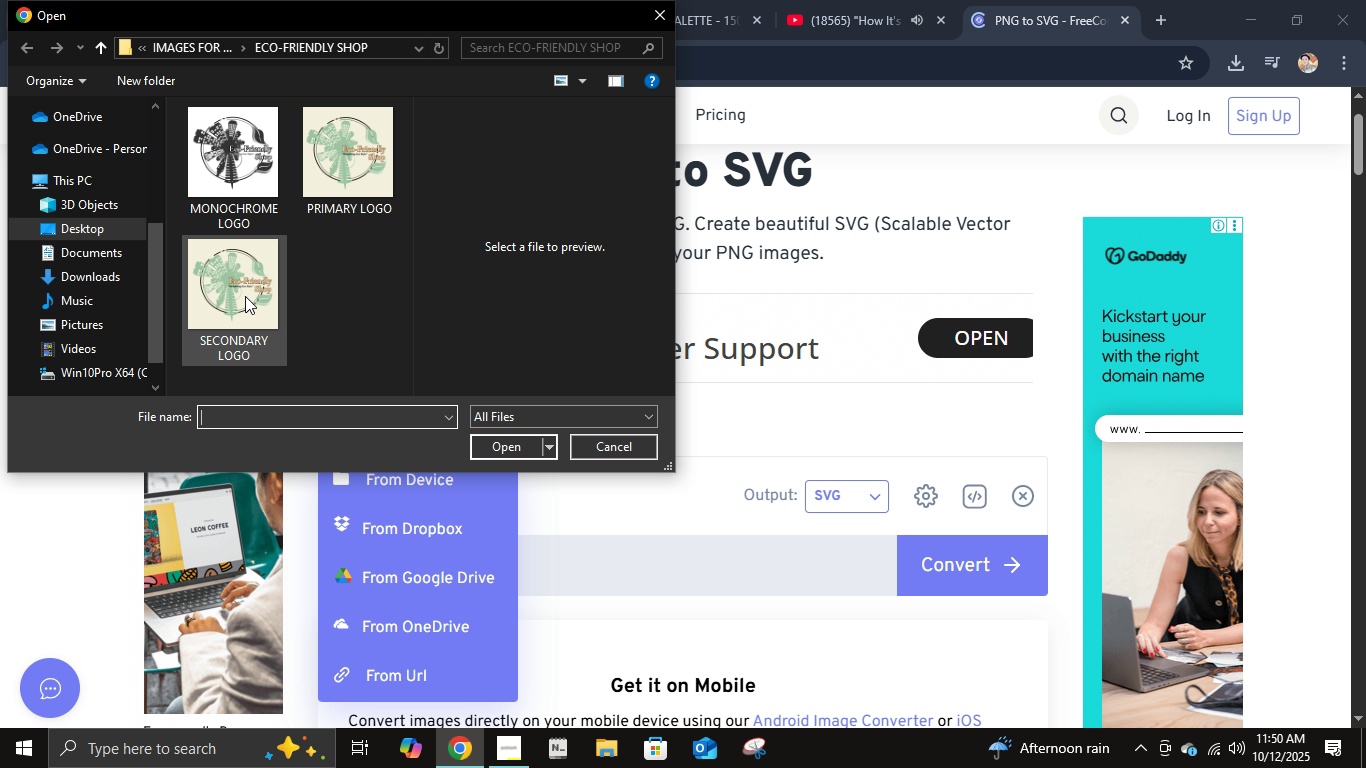 
left_click([239, 293])
 